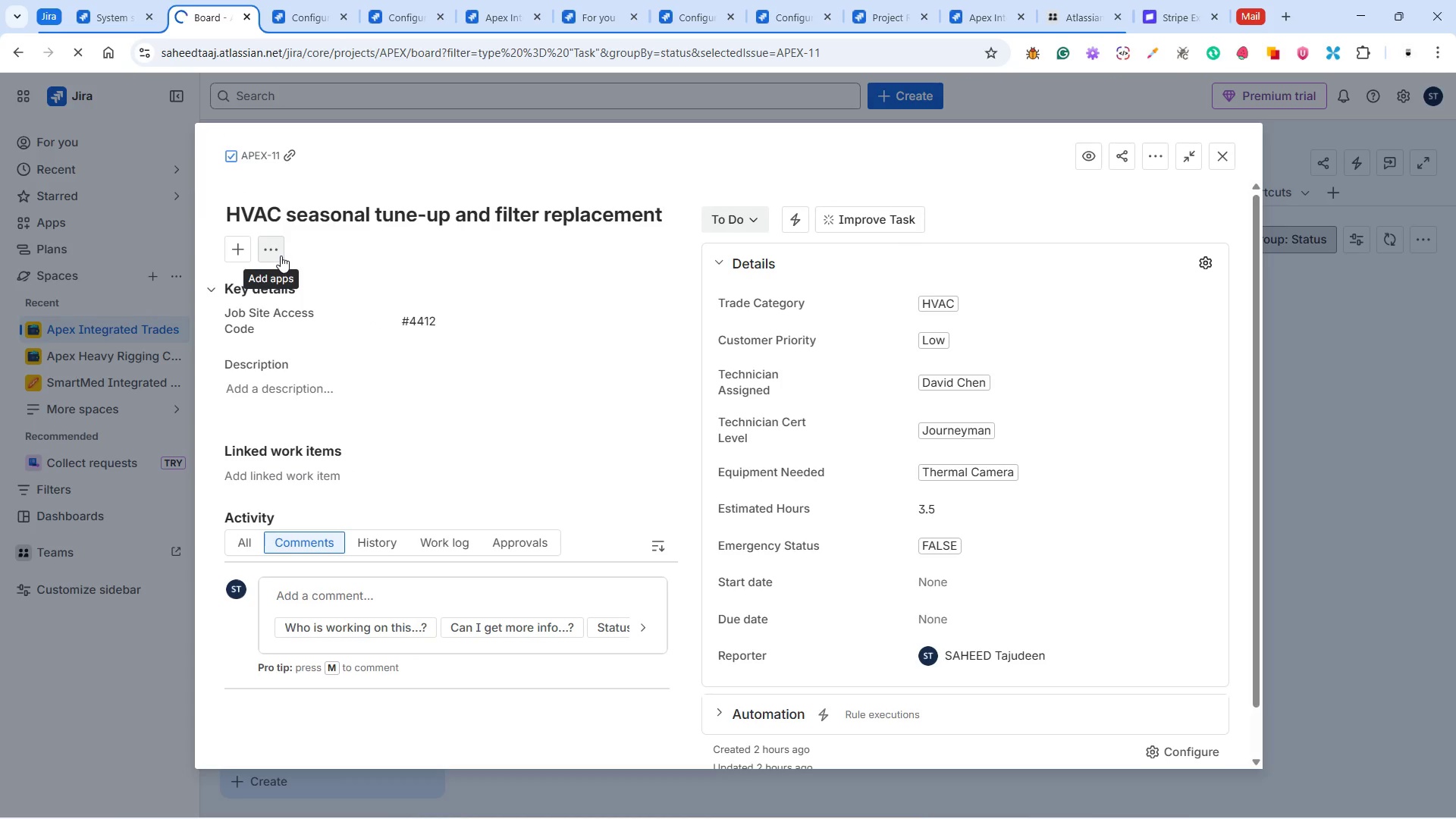 
left_click([656, 393])
 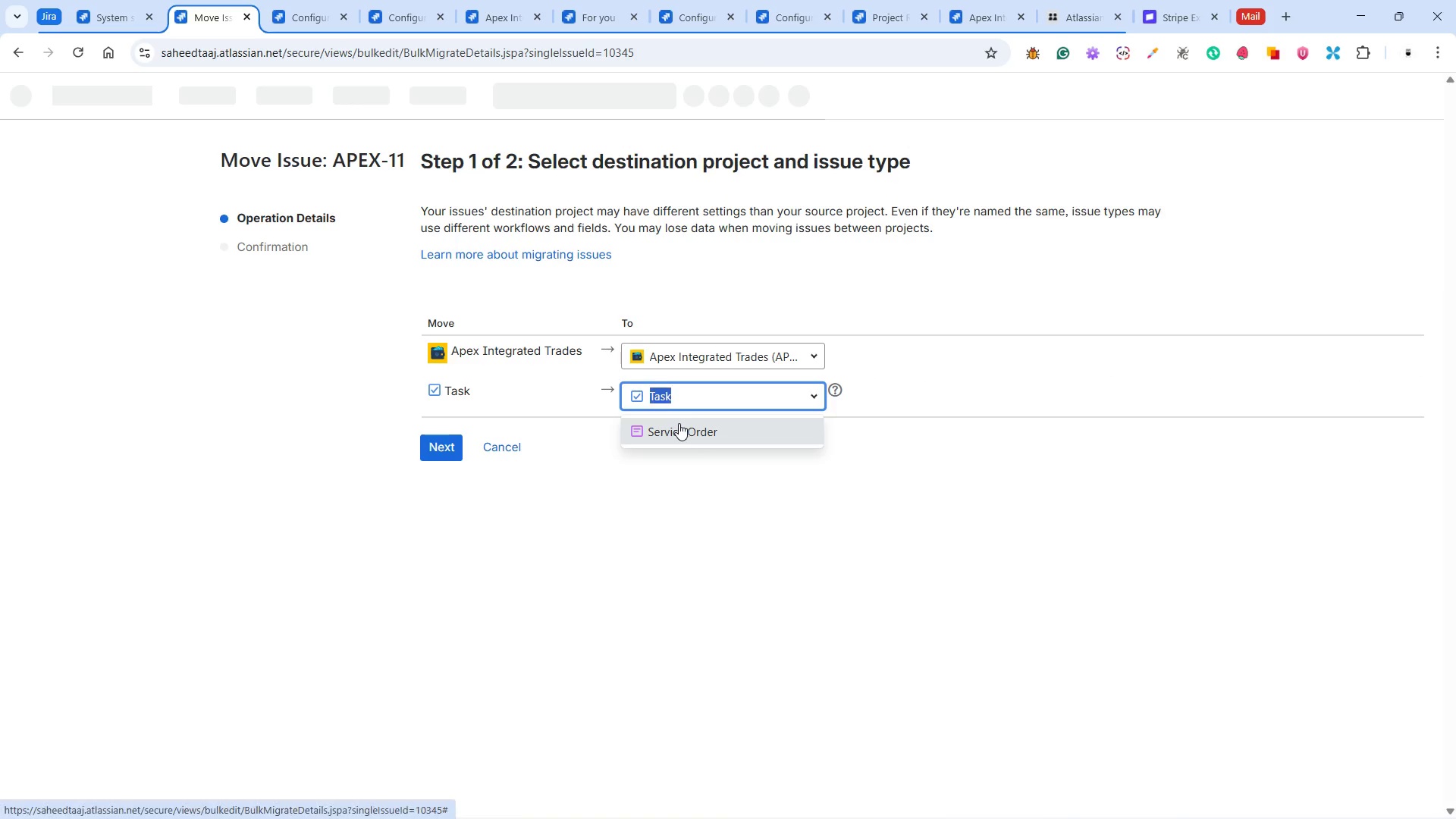 
left_click([676, 425])
 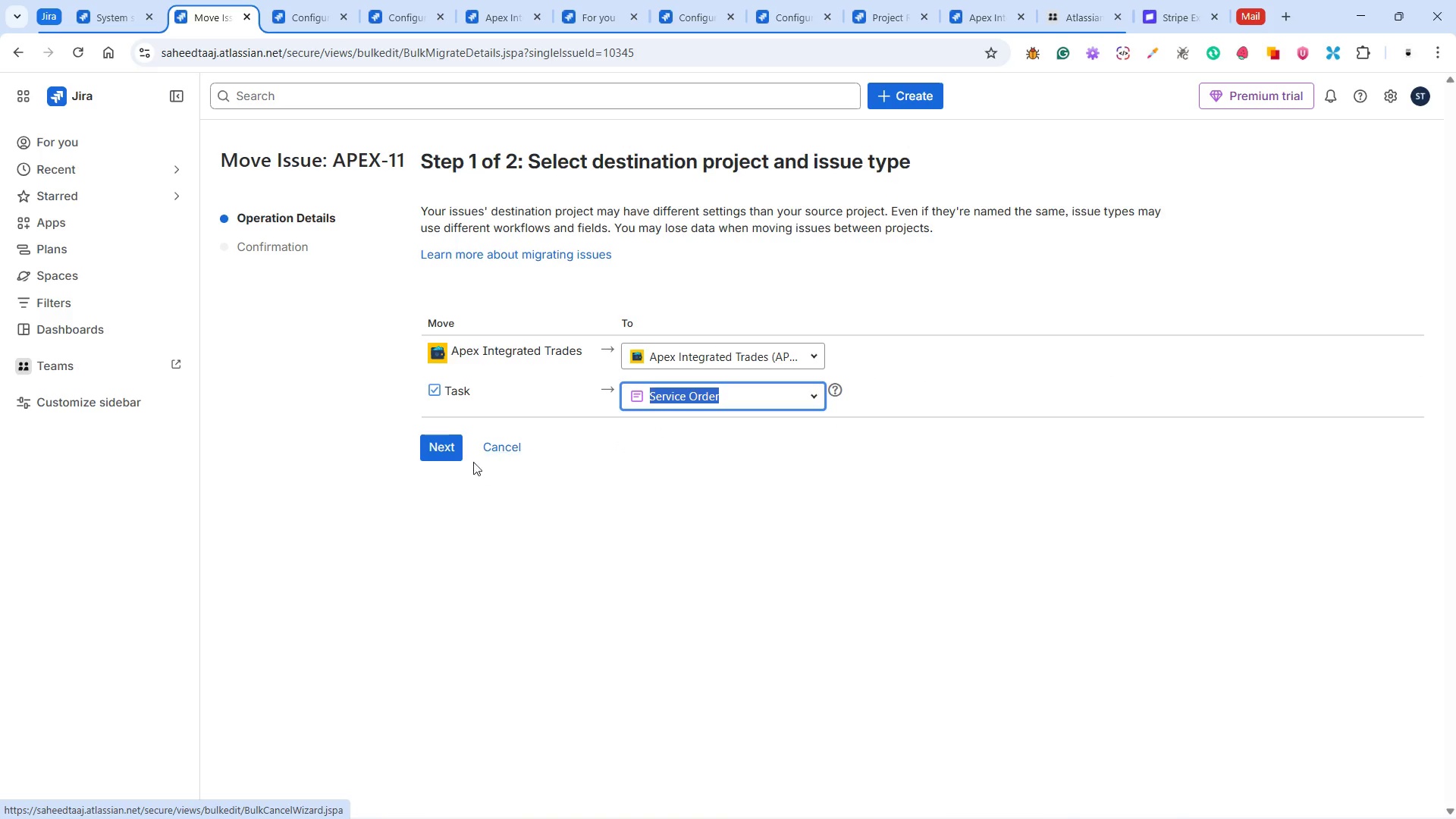 
left_click([434, 441])
 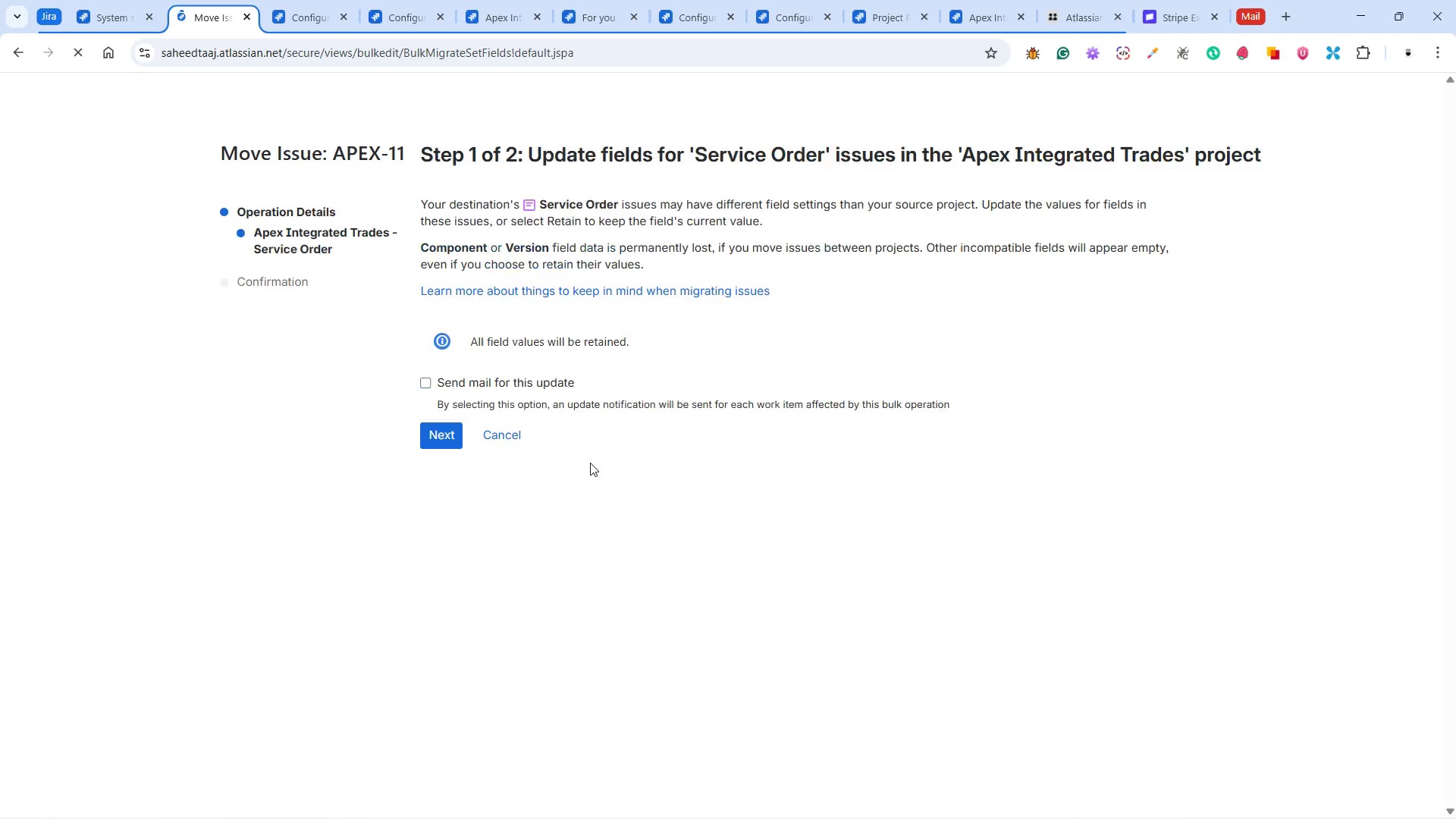 
left_click([429, 441])
 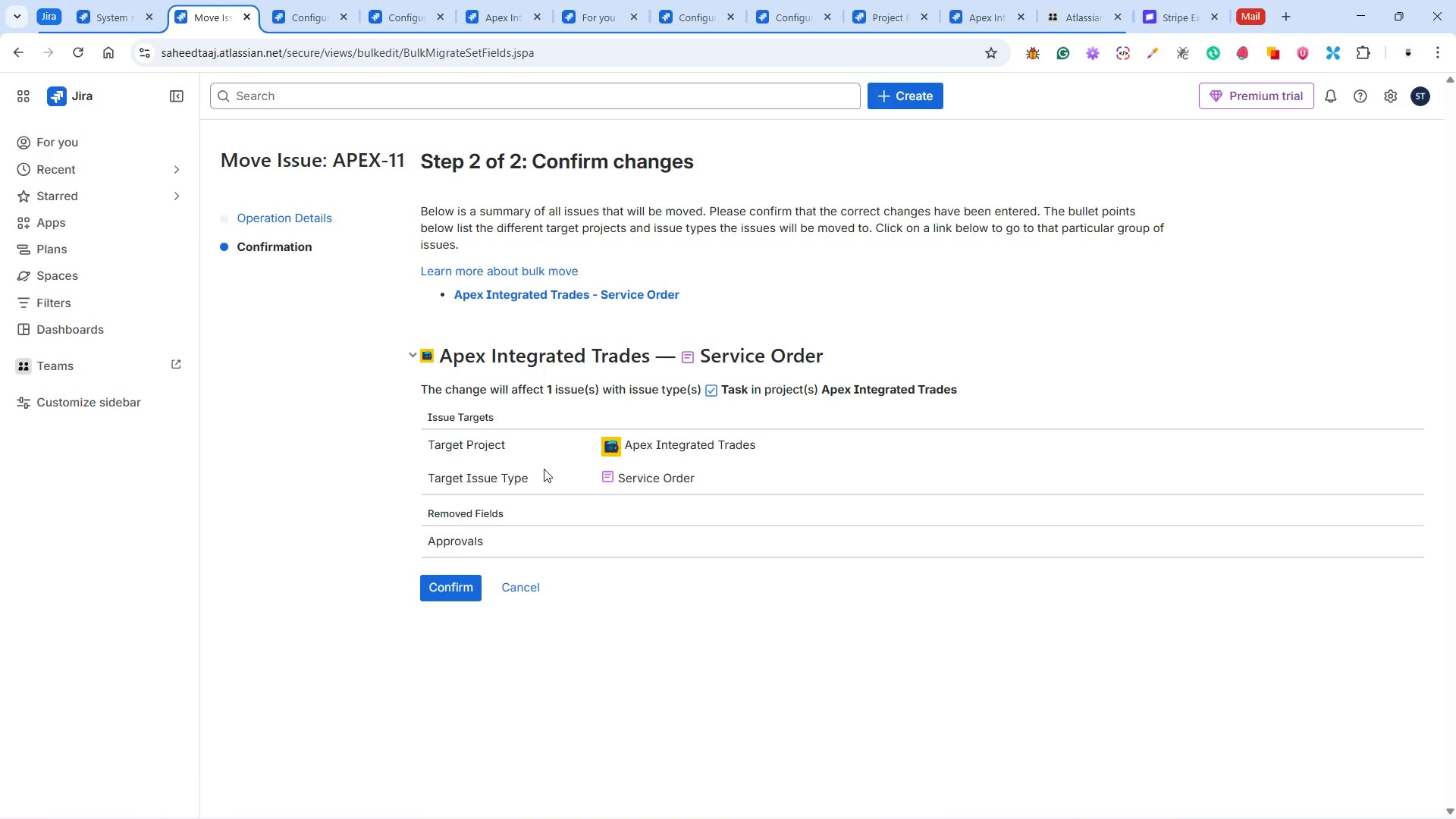 
wait(58.14)
 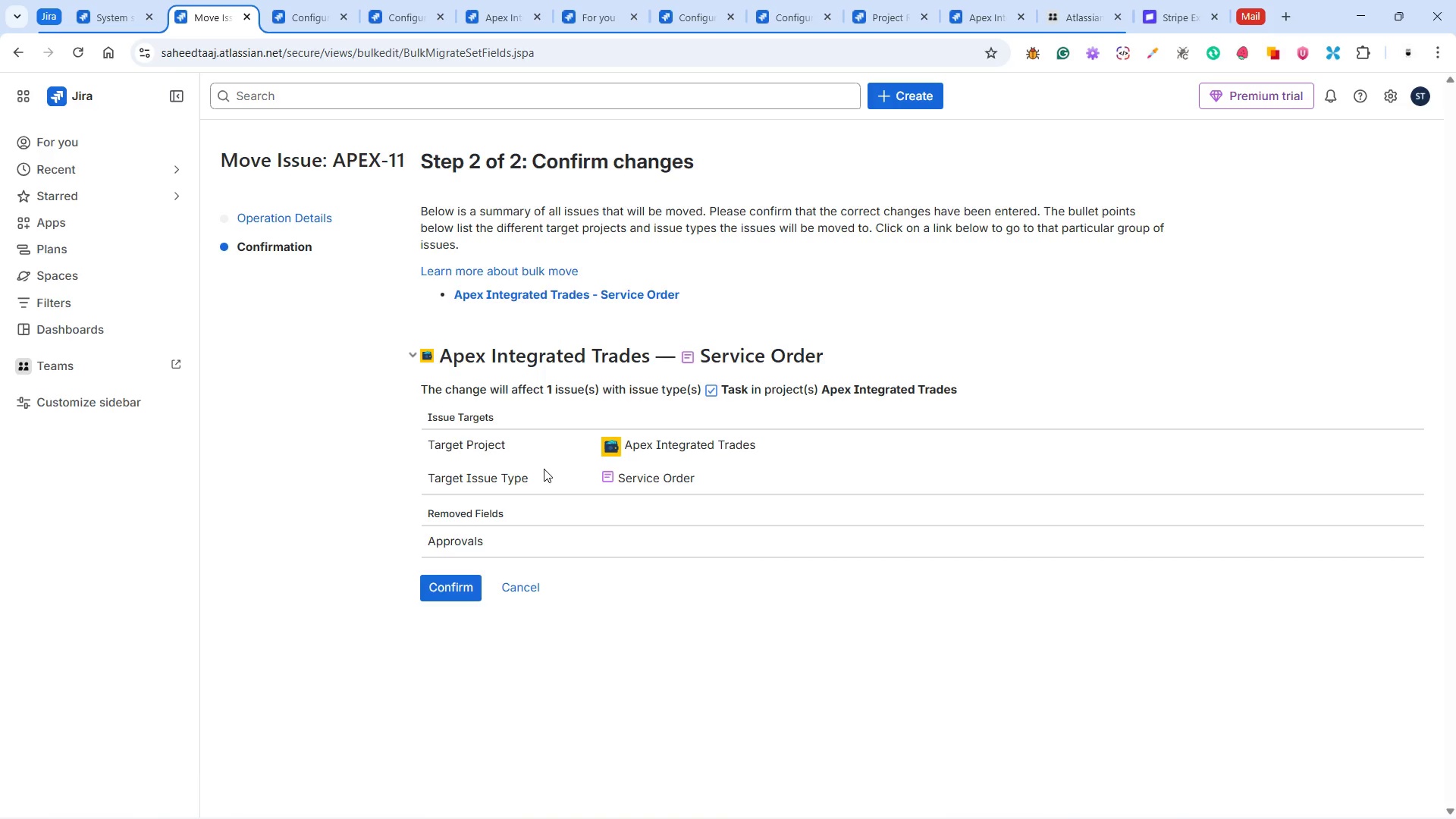 
left_click([441, 588])
 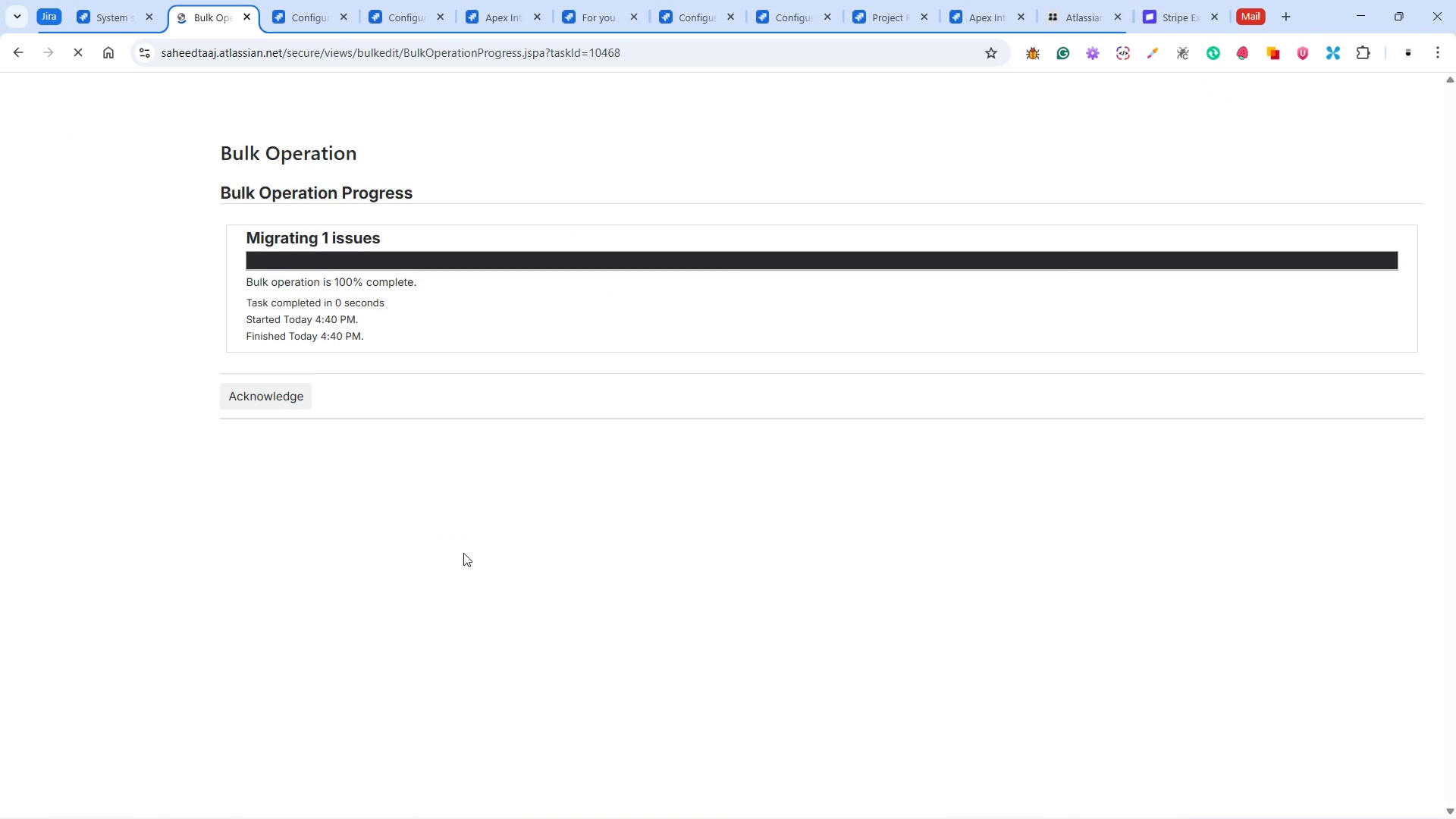 
wait(5.16)
 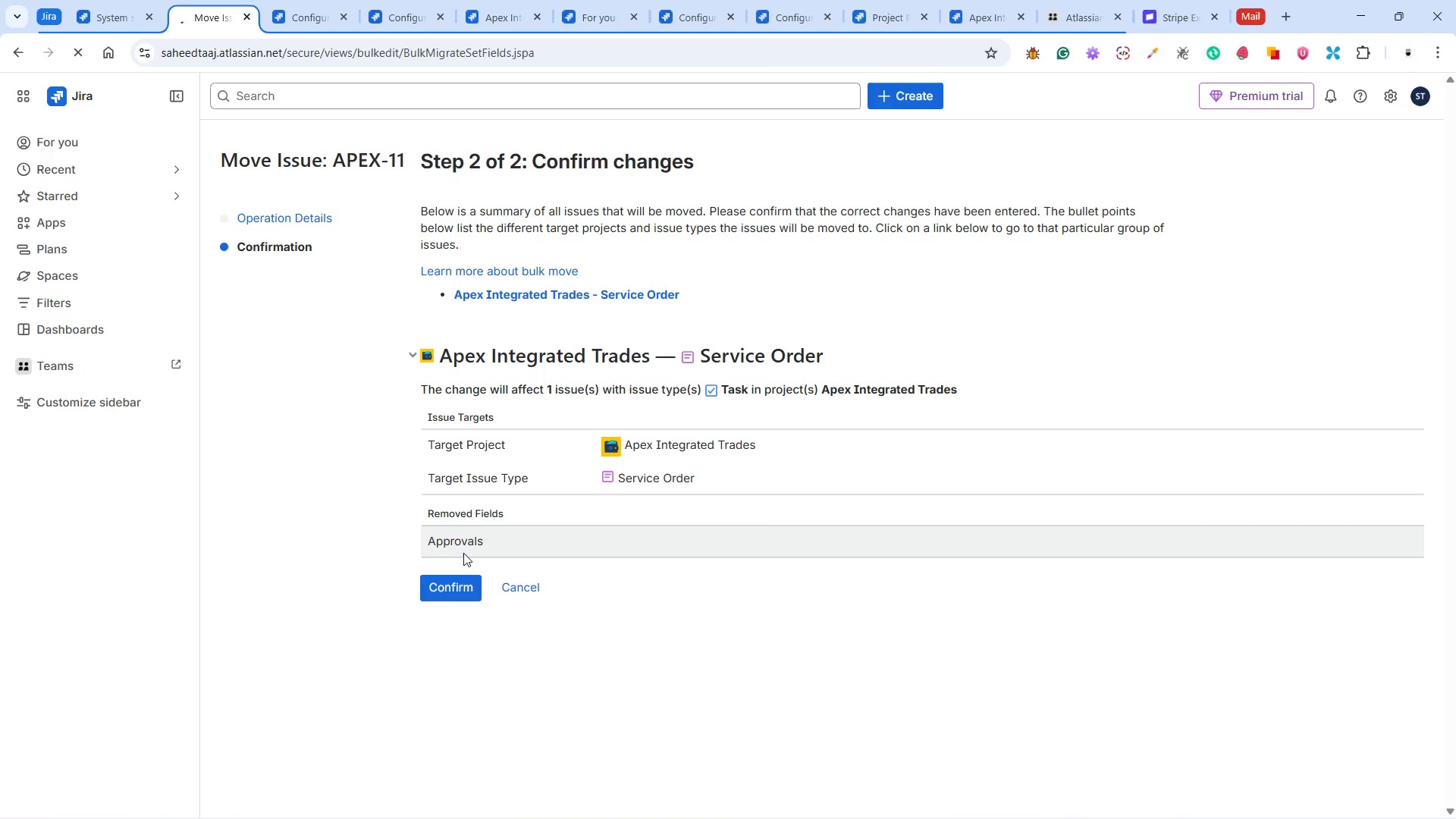 
left_click([282, 407])
 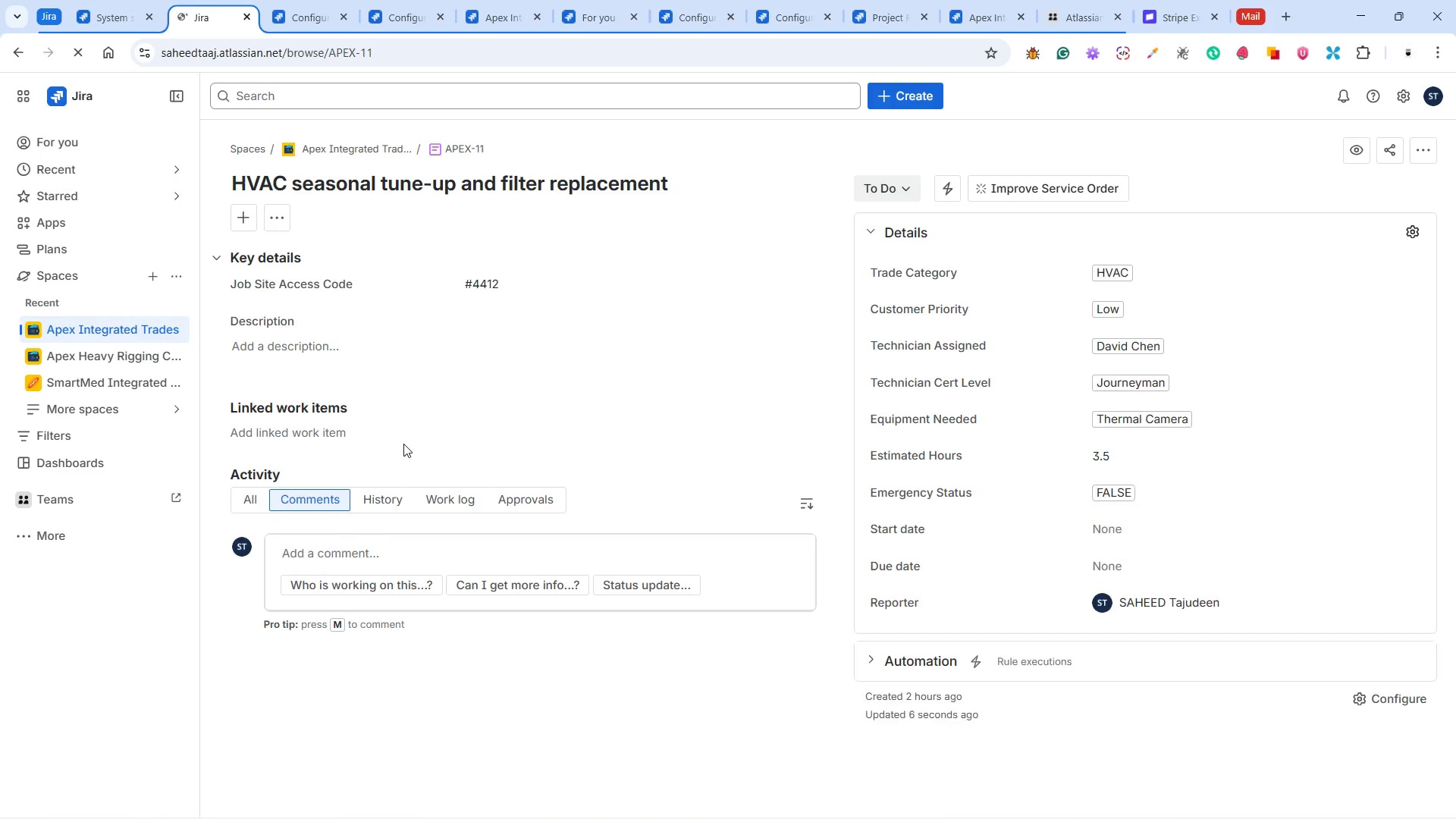 
wait(8.09)
 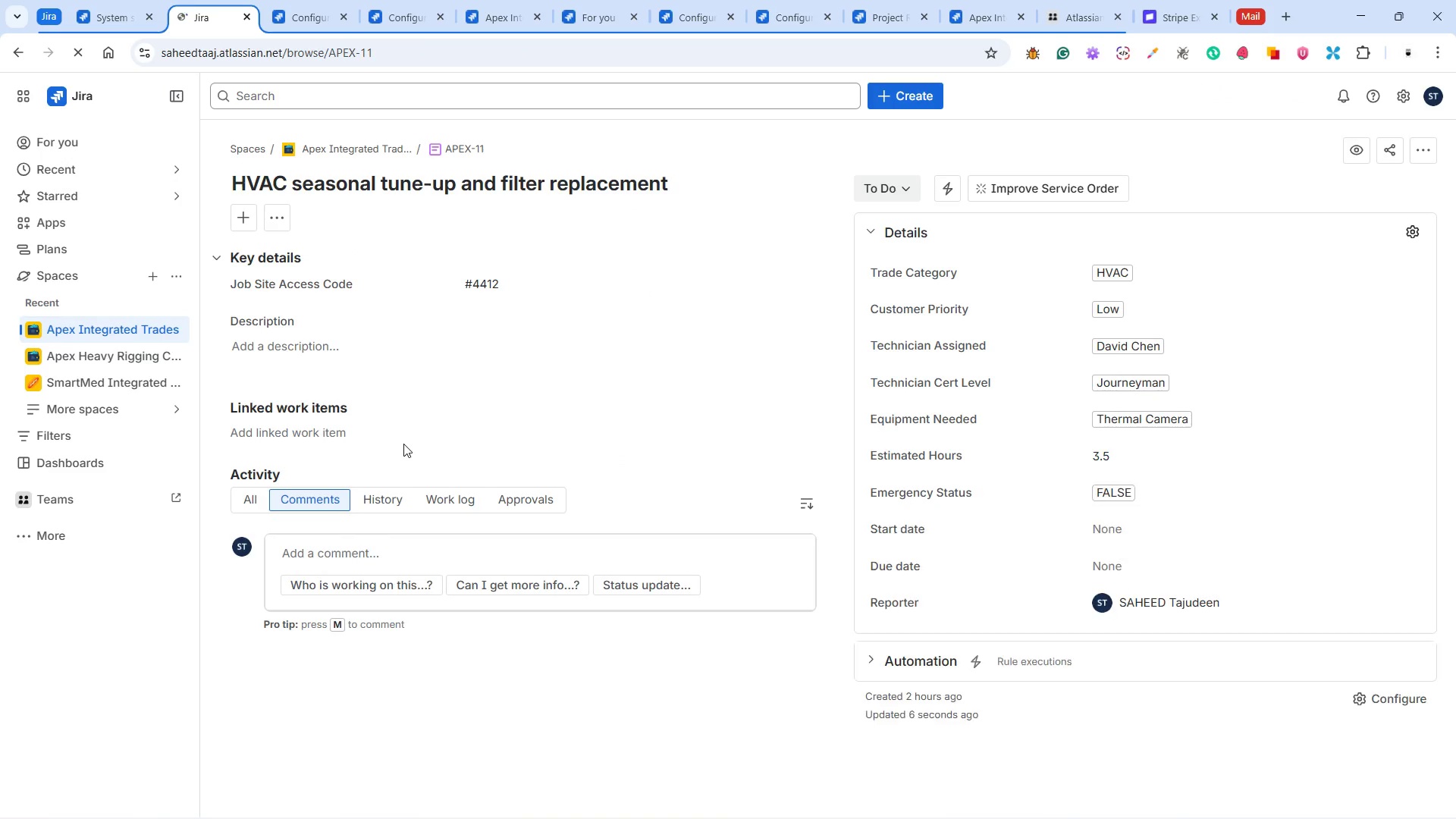 
left_click([397, 51])
 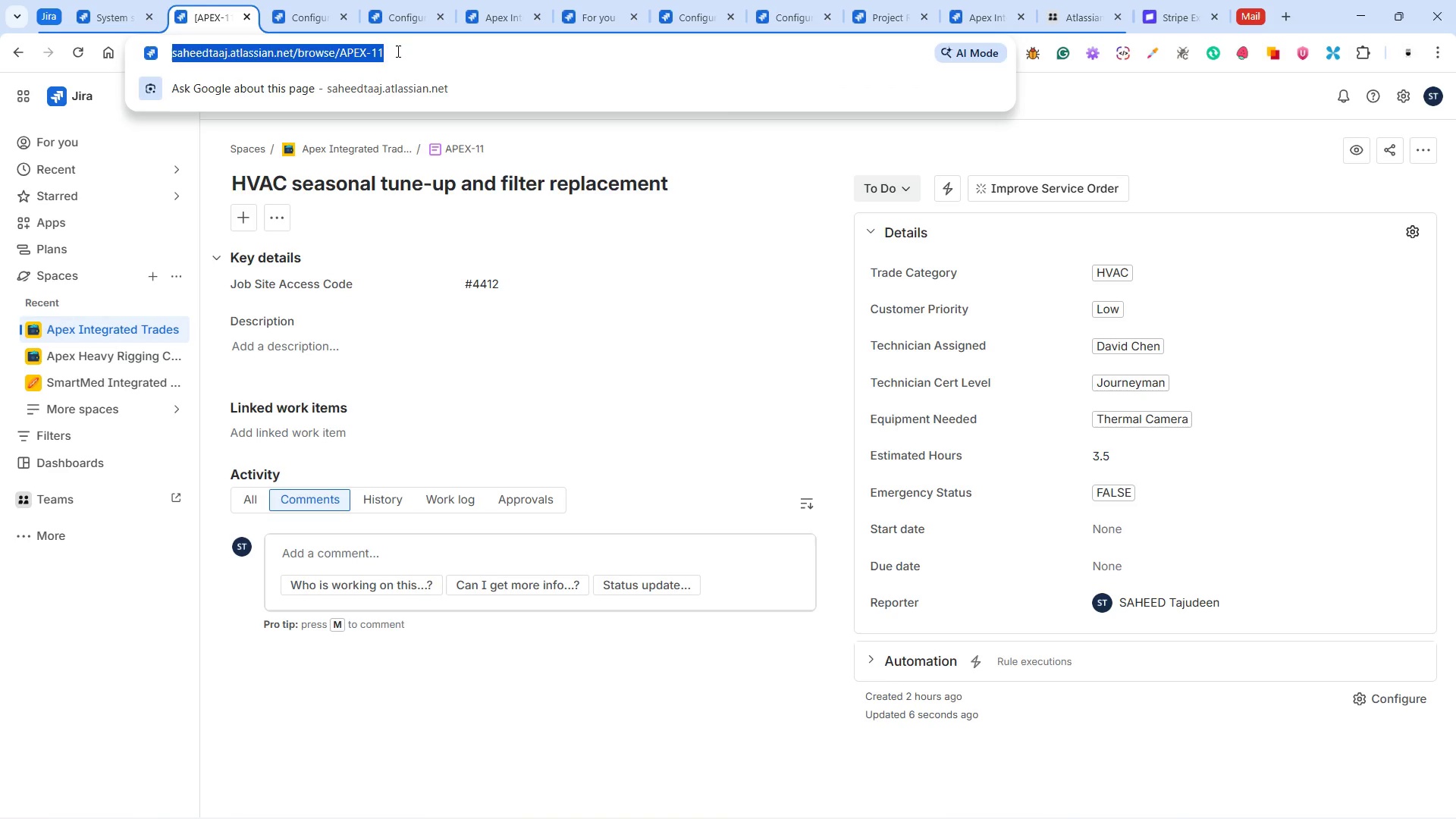 
left_click([397, 51])
 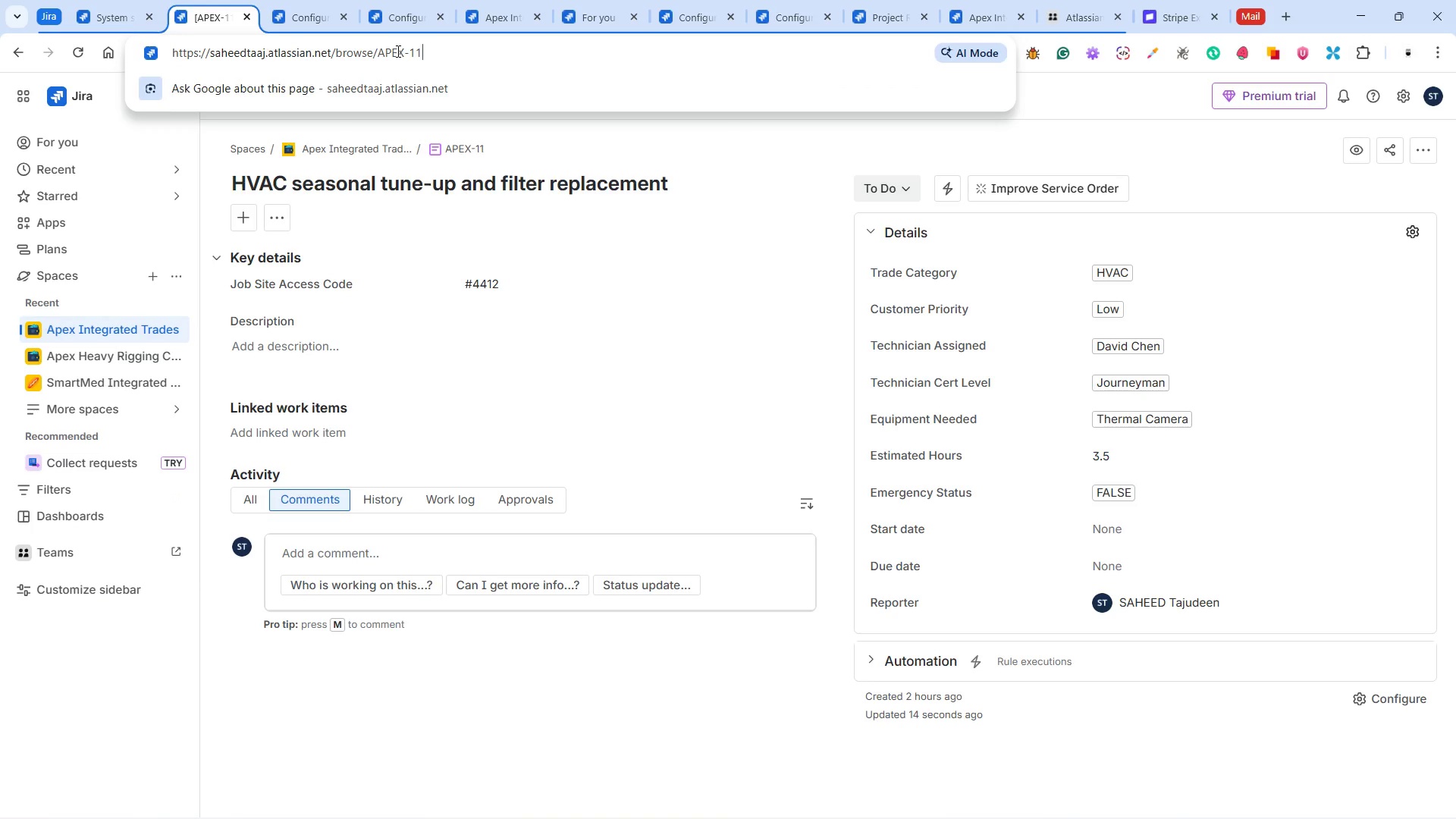 
left_click([691, 248])
 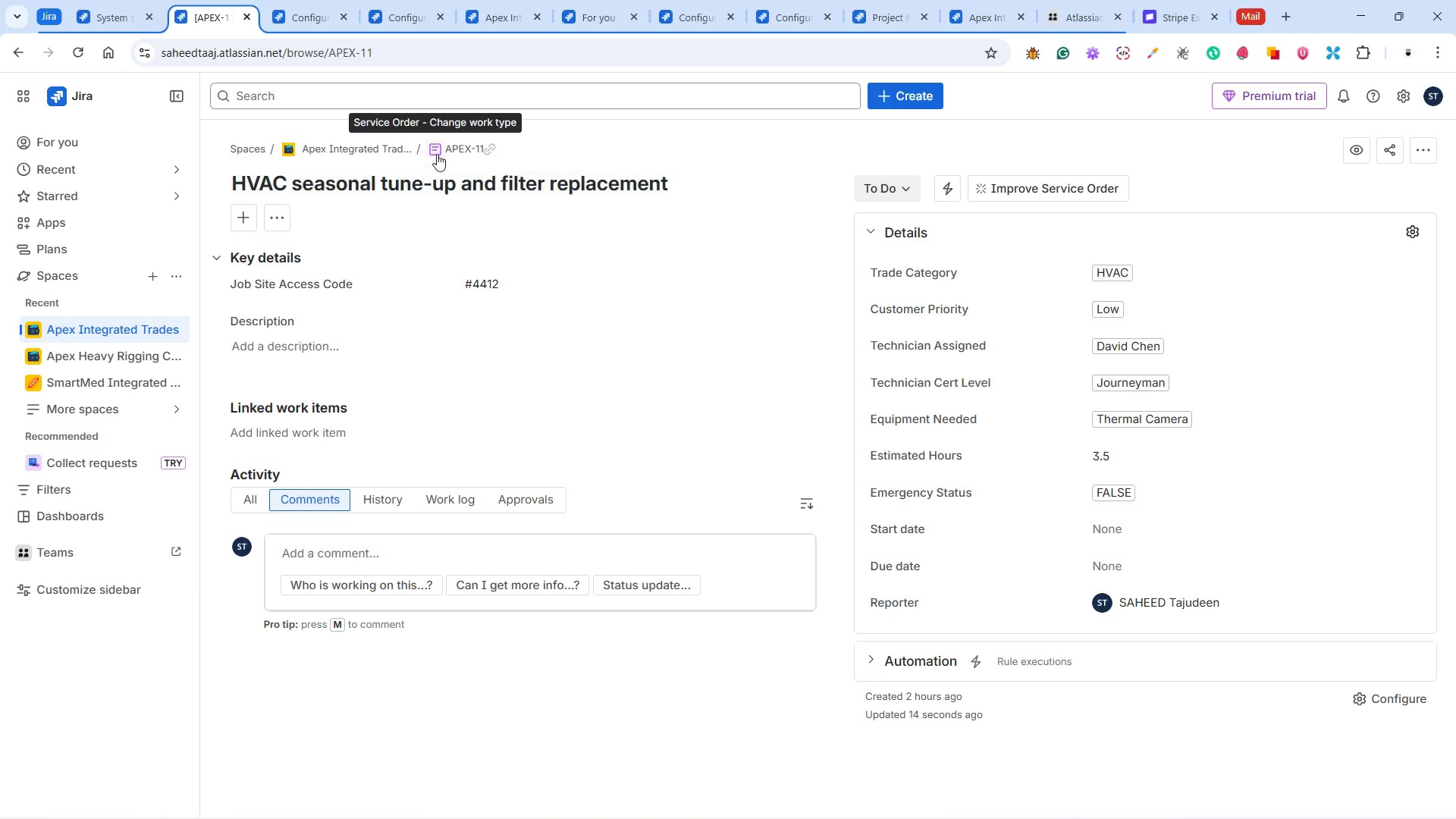 
left_click([431, 149])
 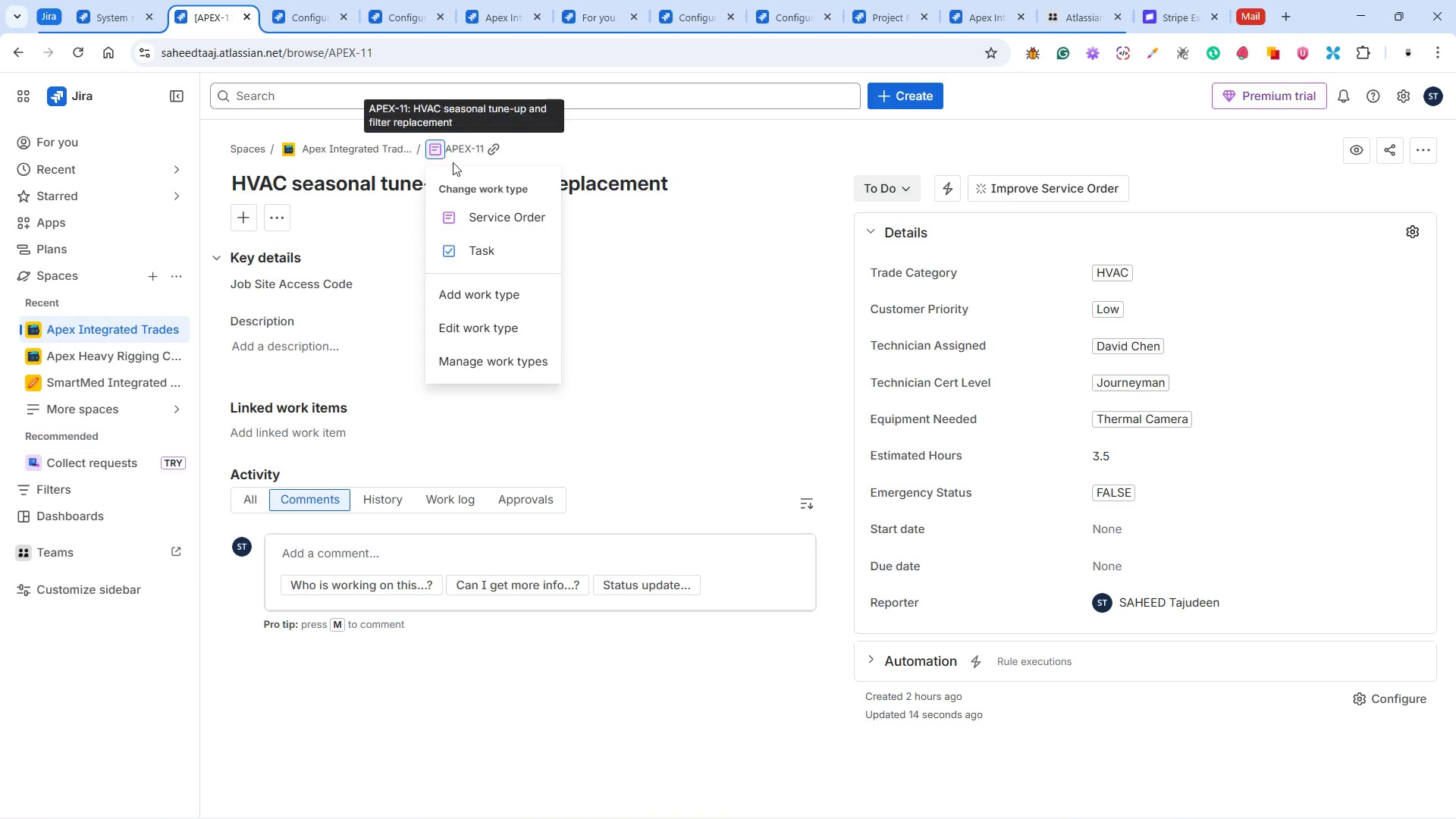 
left_click([617, 250])
 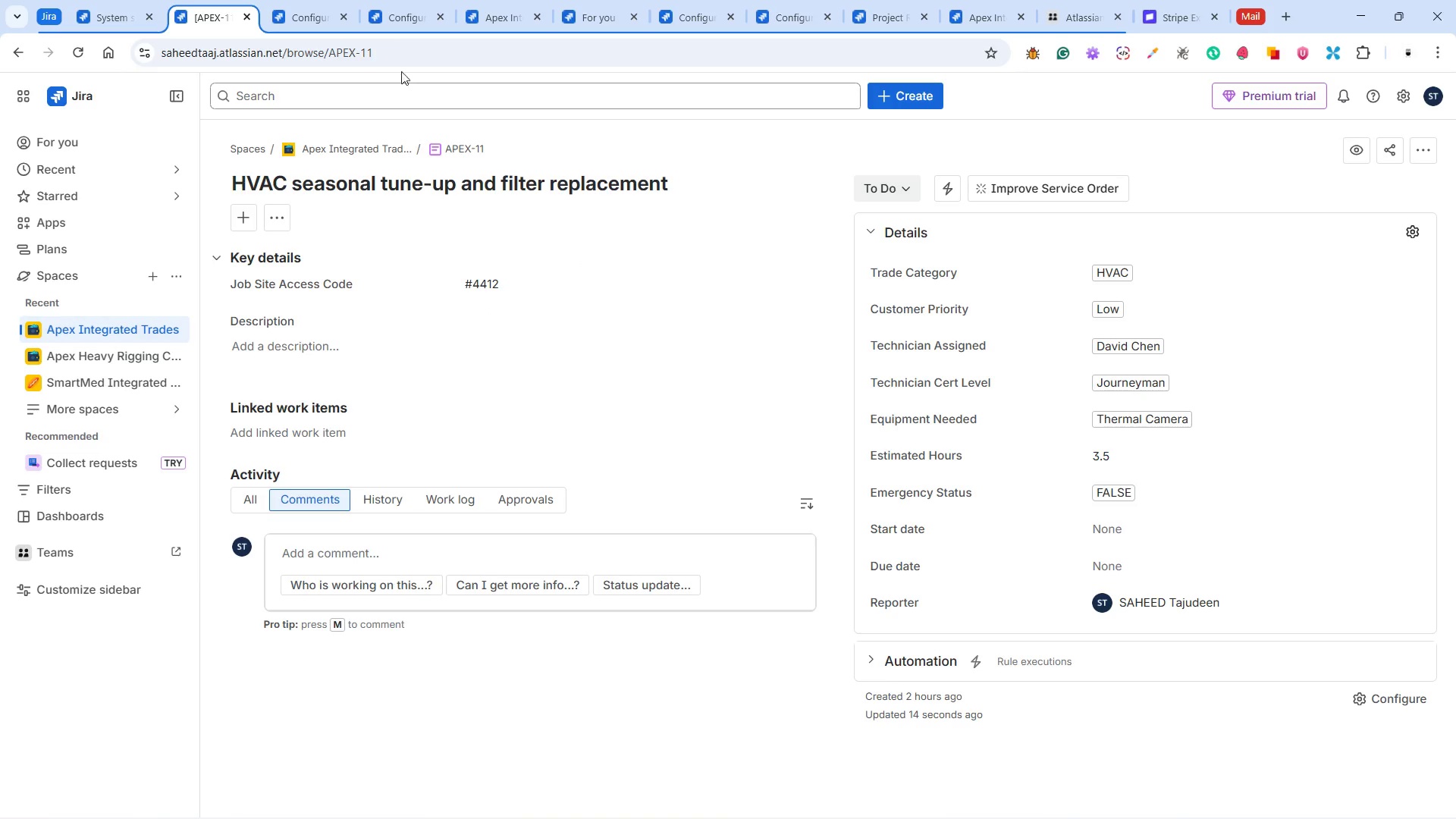 
left_click([397, 49])
 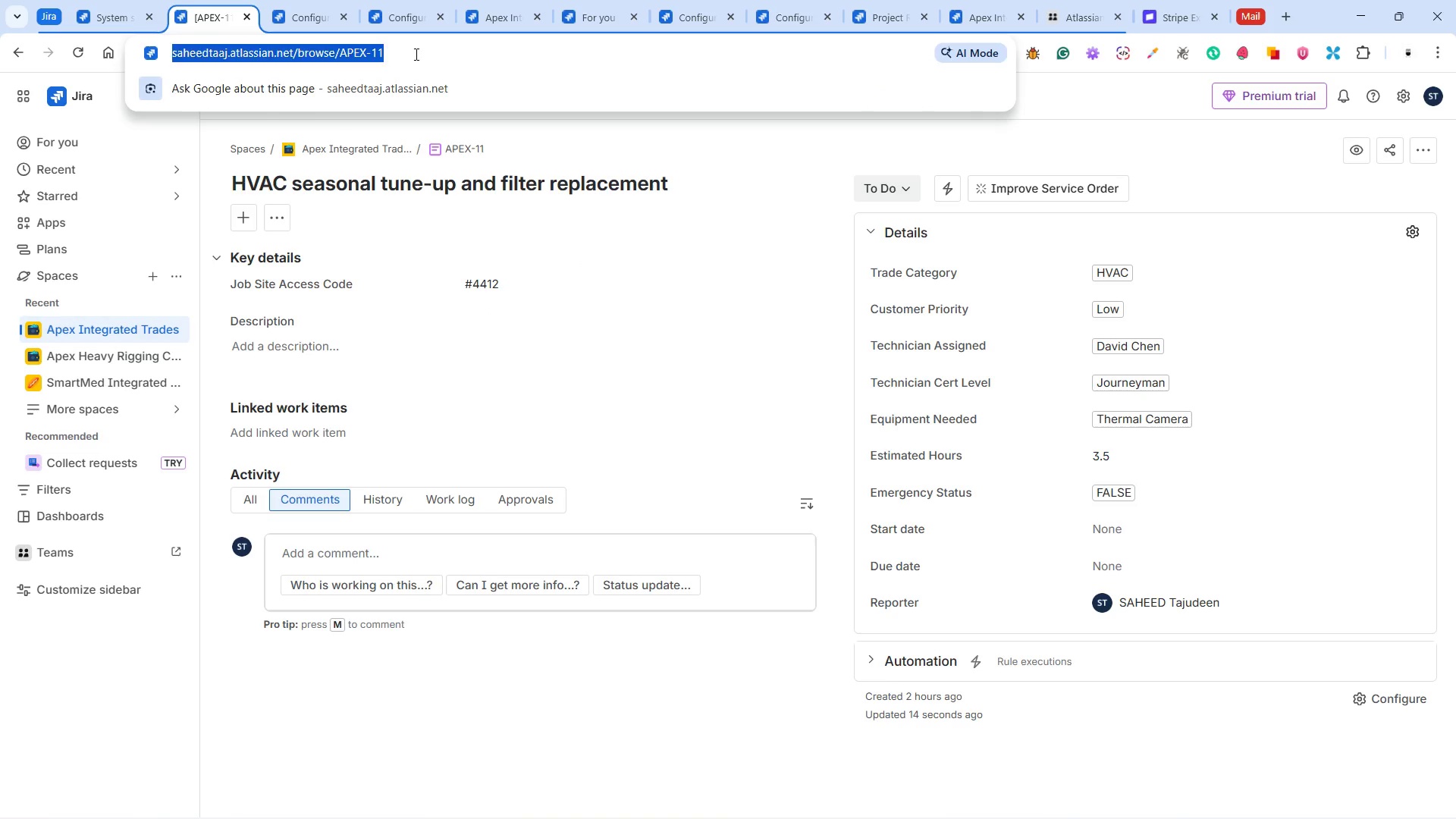 
left_click([416, 53])
 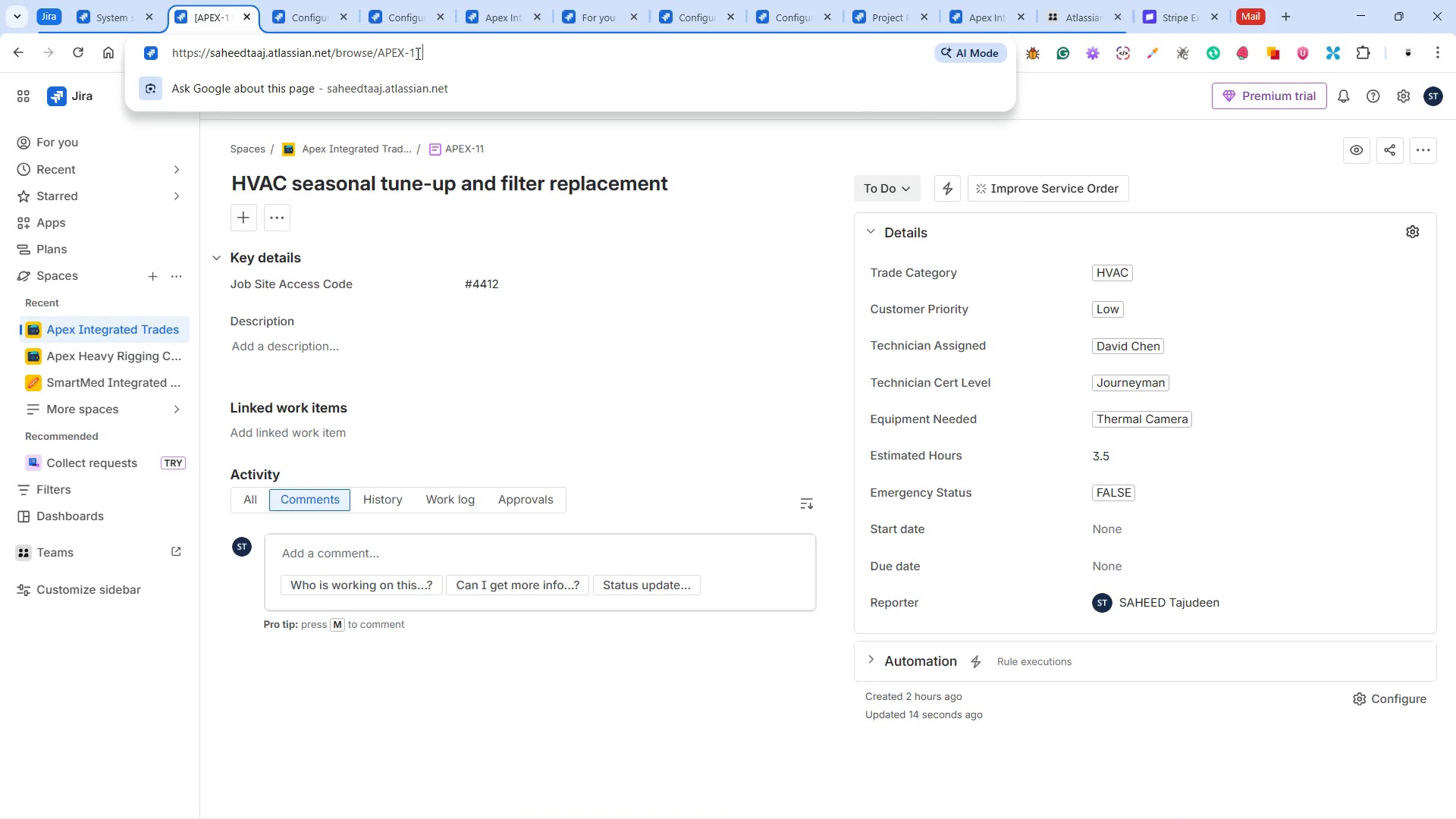 
key(Backspace)
 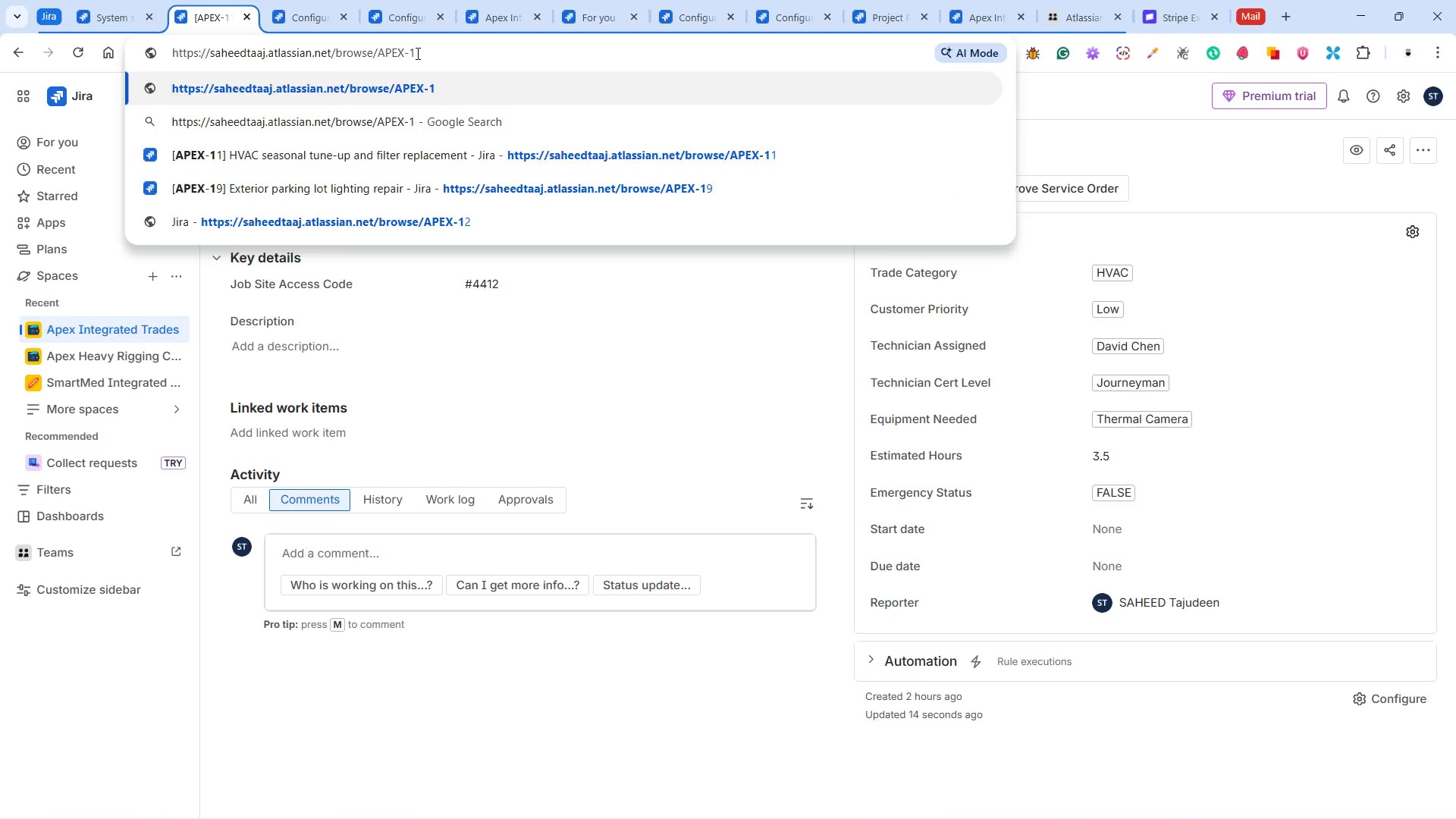 
key(2)
 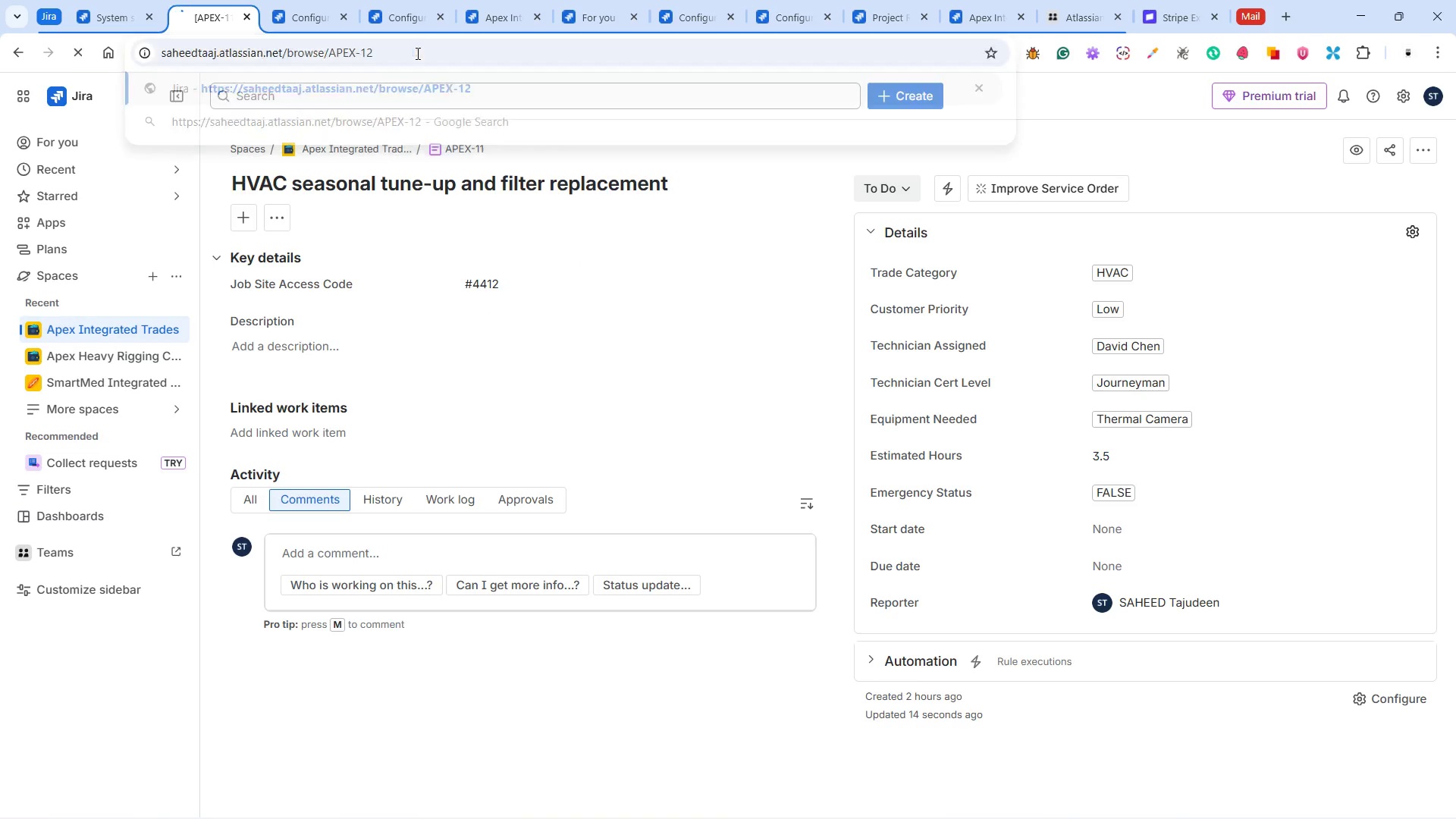 
key(Enter)
 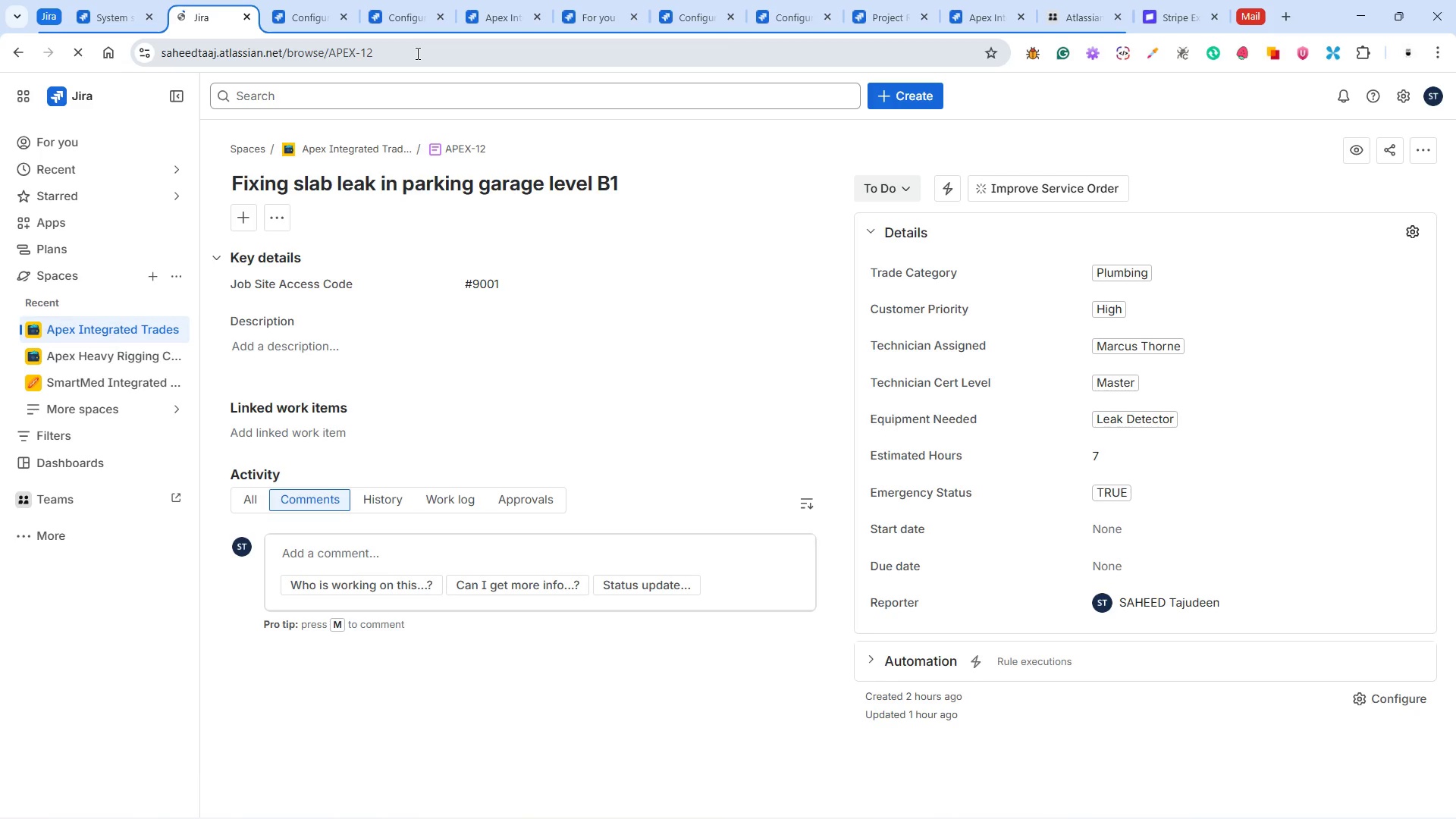 
left_click([416, 53])
 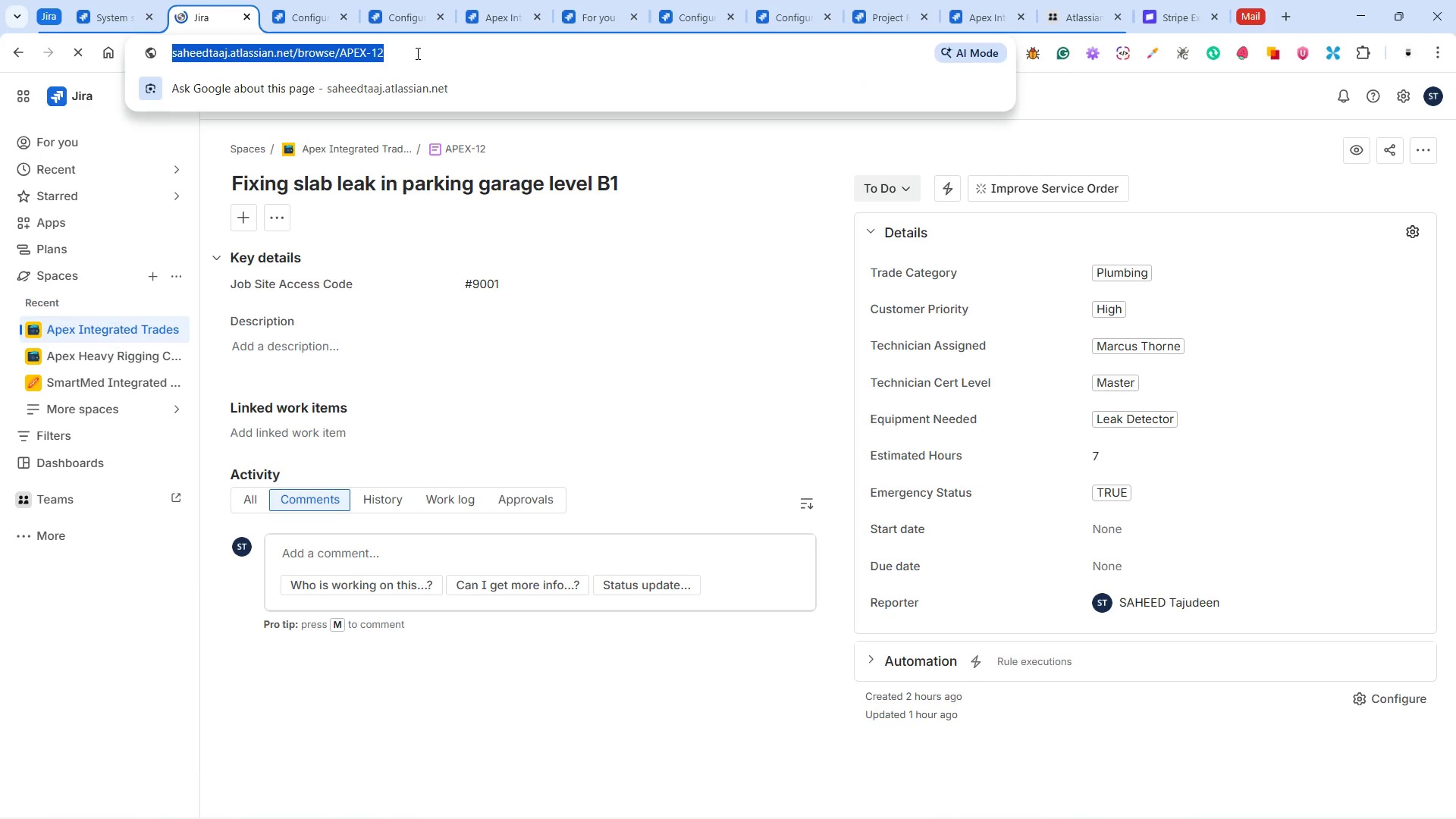 
key(ArrowRight)
 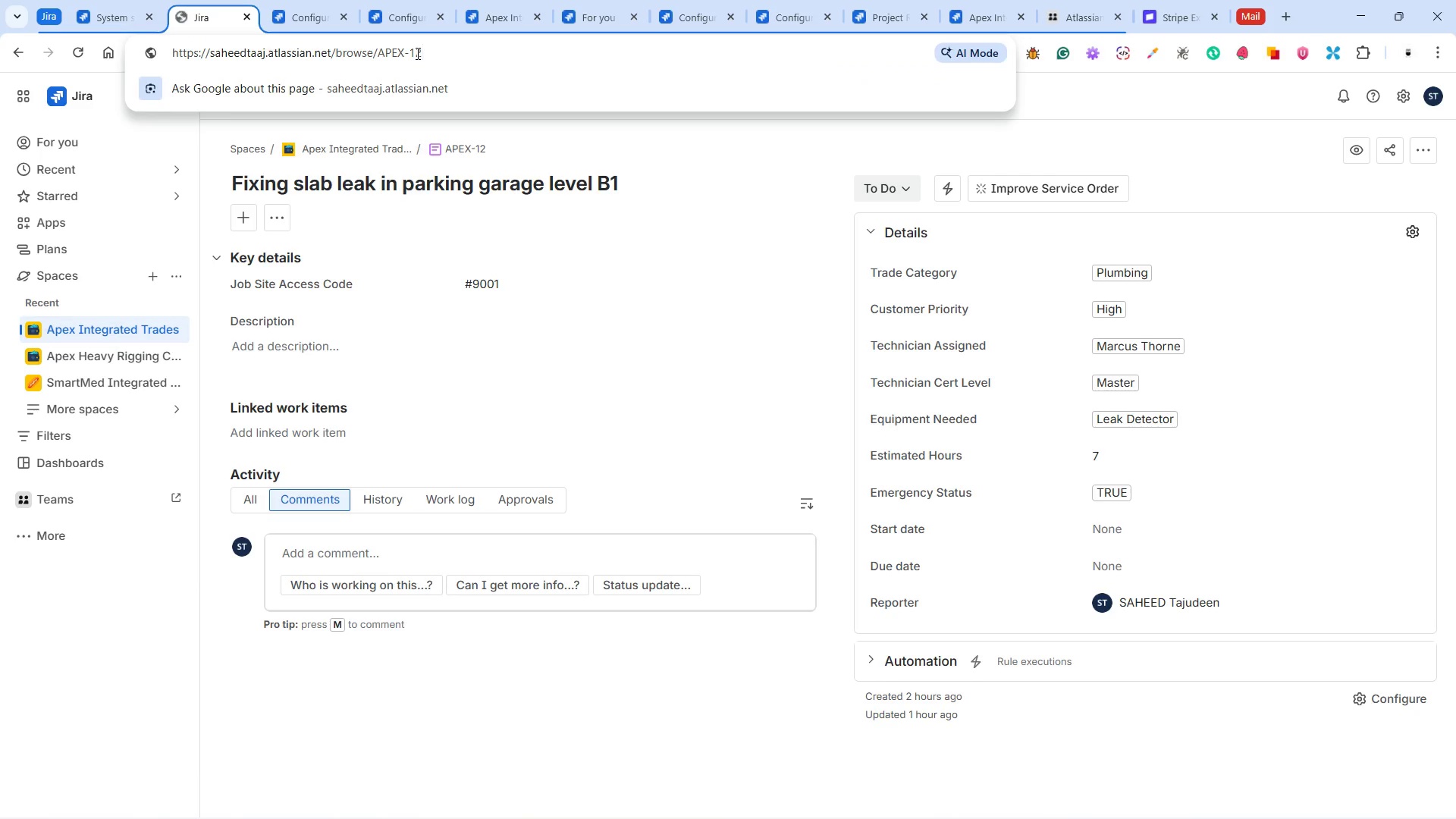 
key(Backspace)
 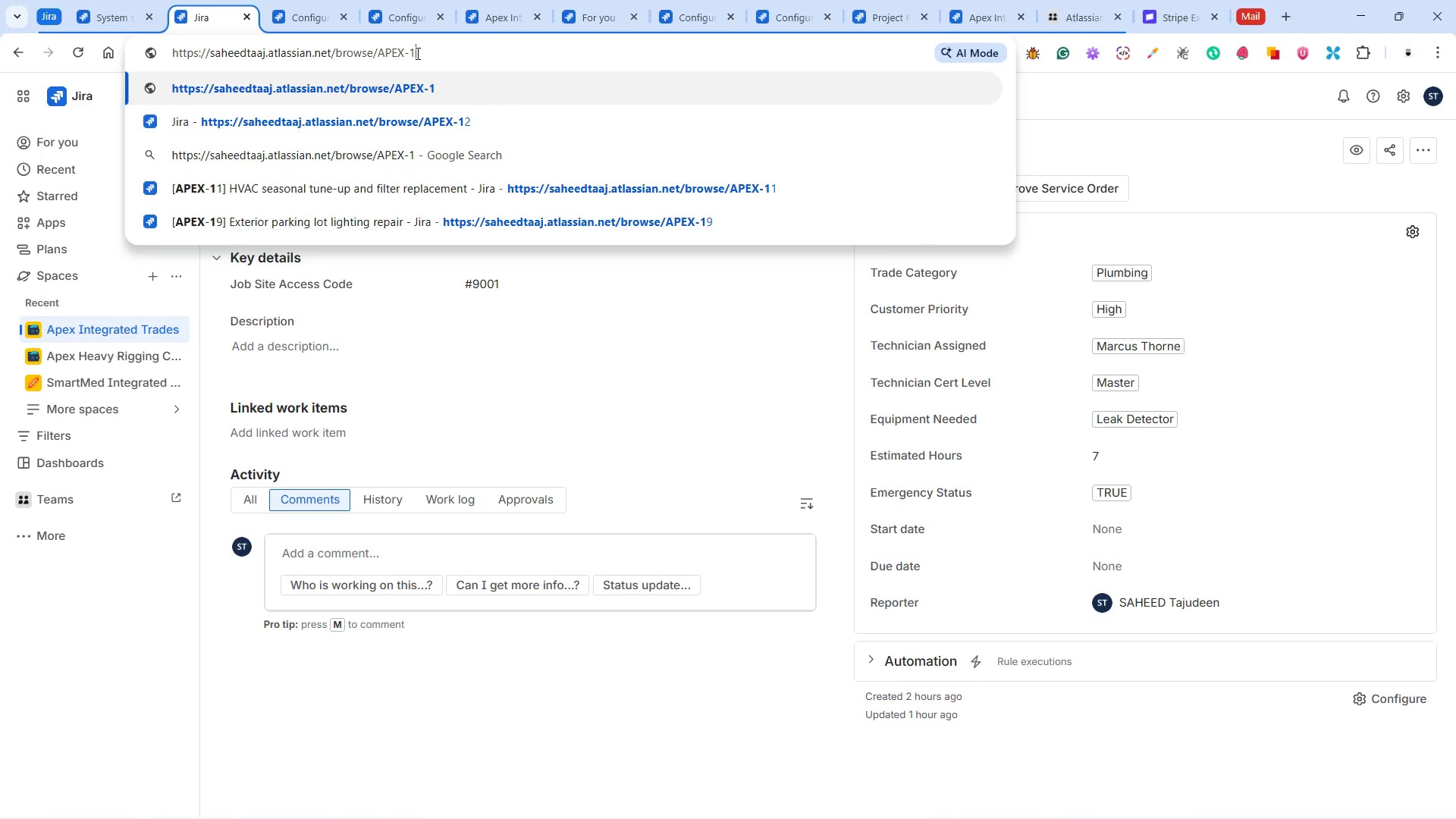 
key(Enter)
 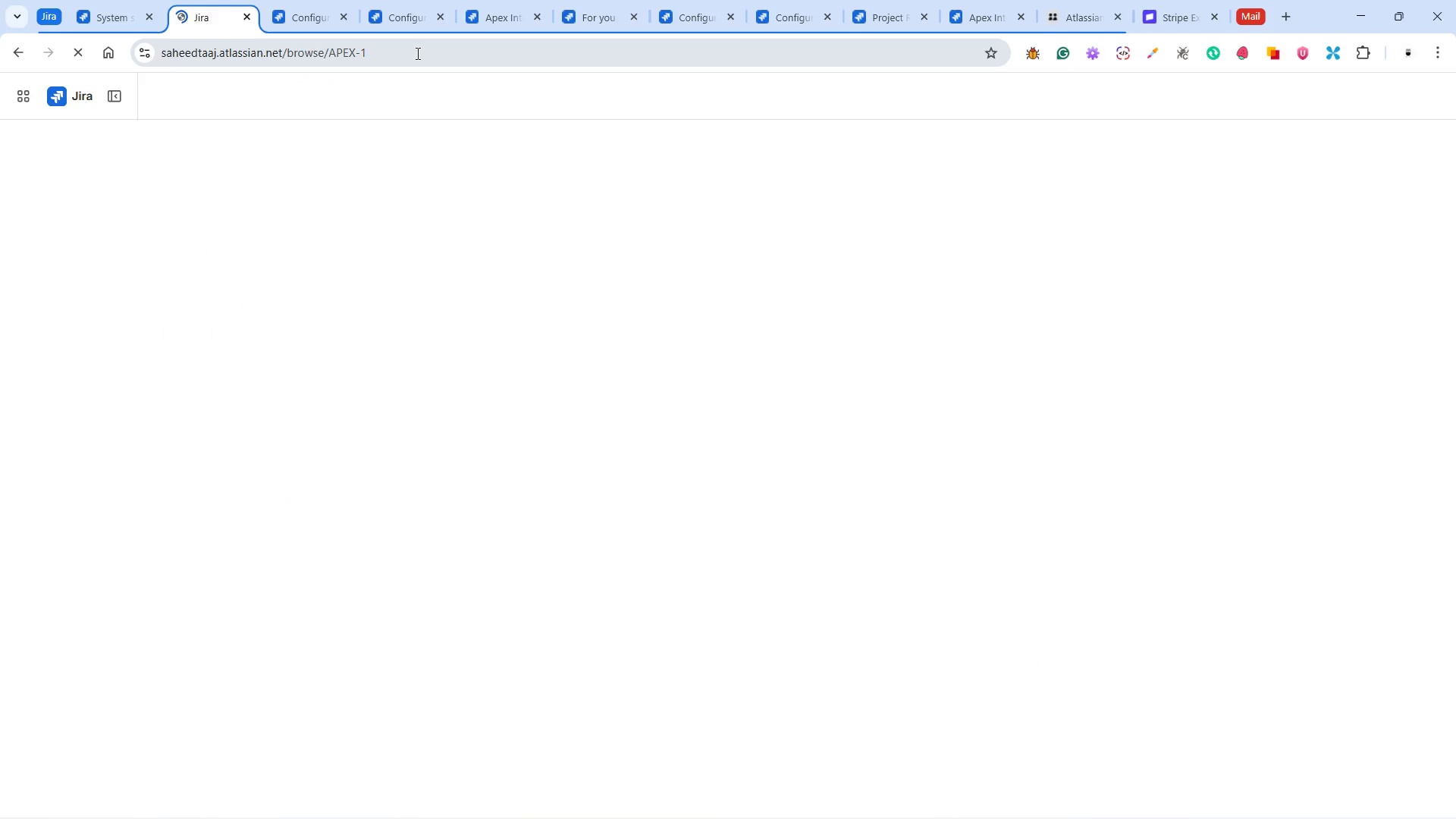 
left_click([416, 53])
 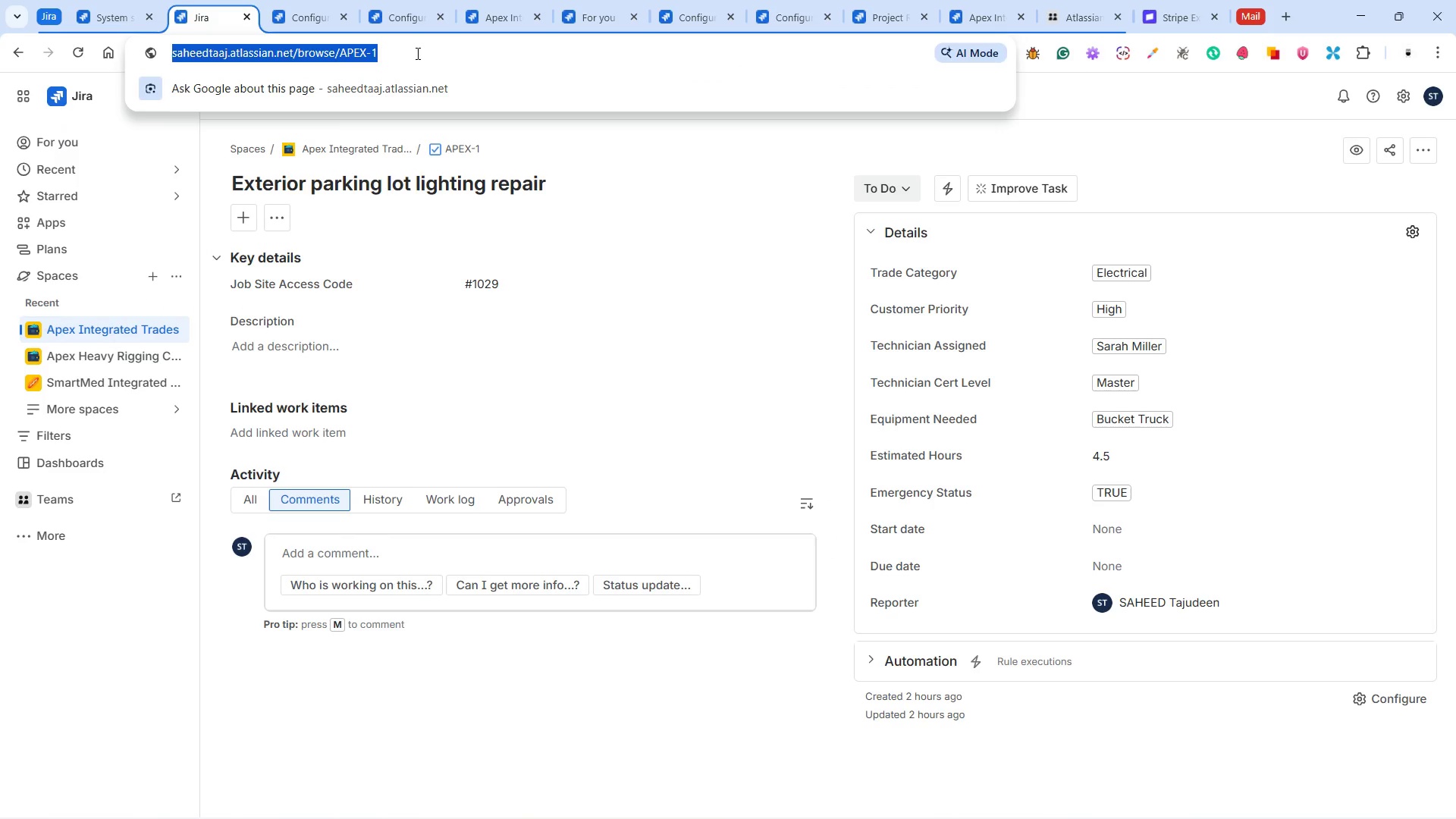 
left_click([416, 53])
 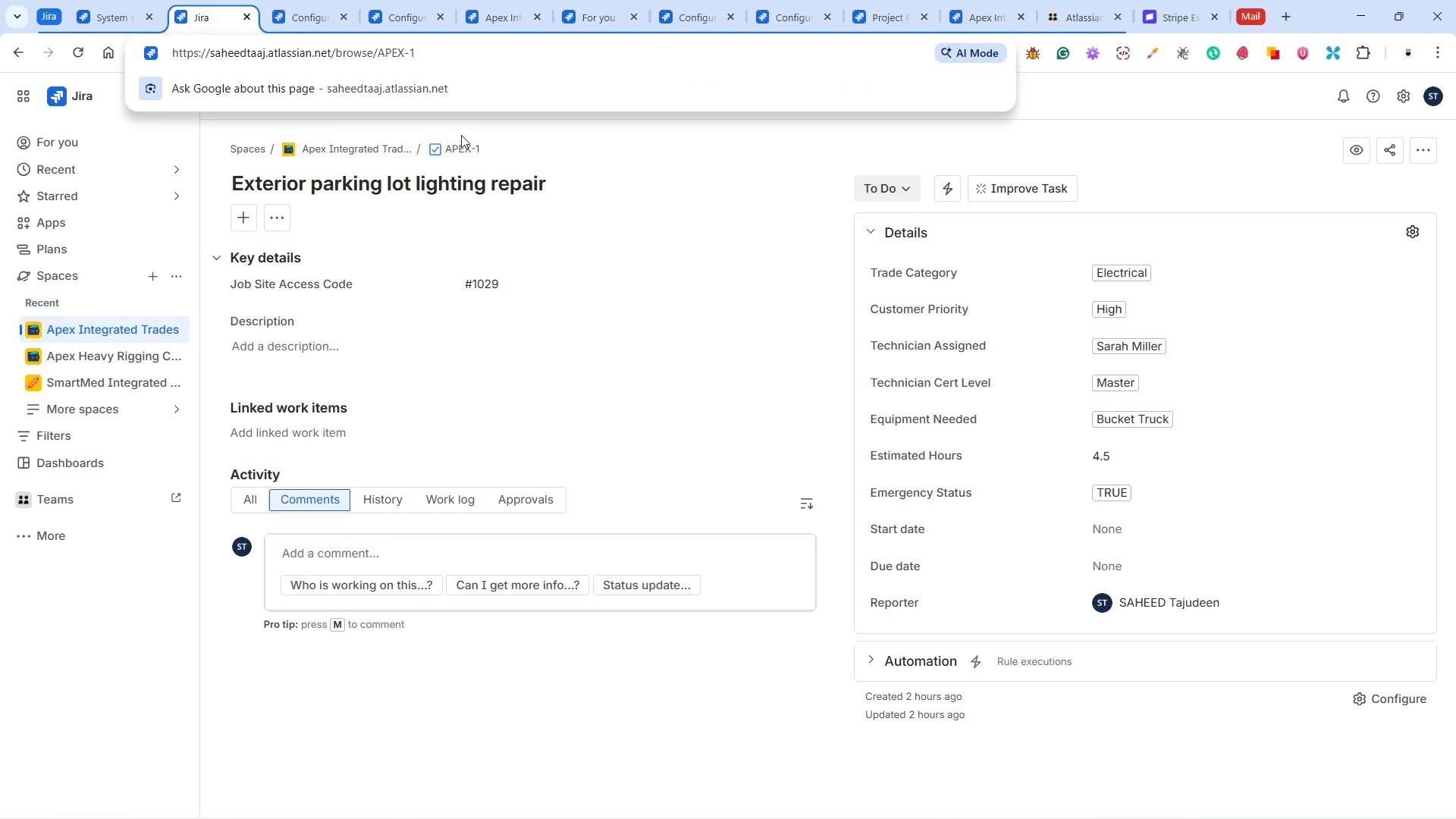 
left_click([436, 151])
 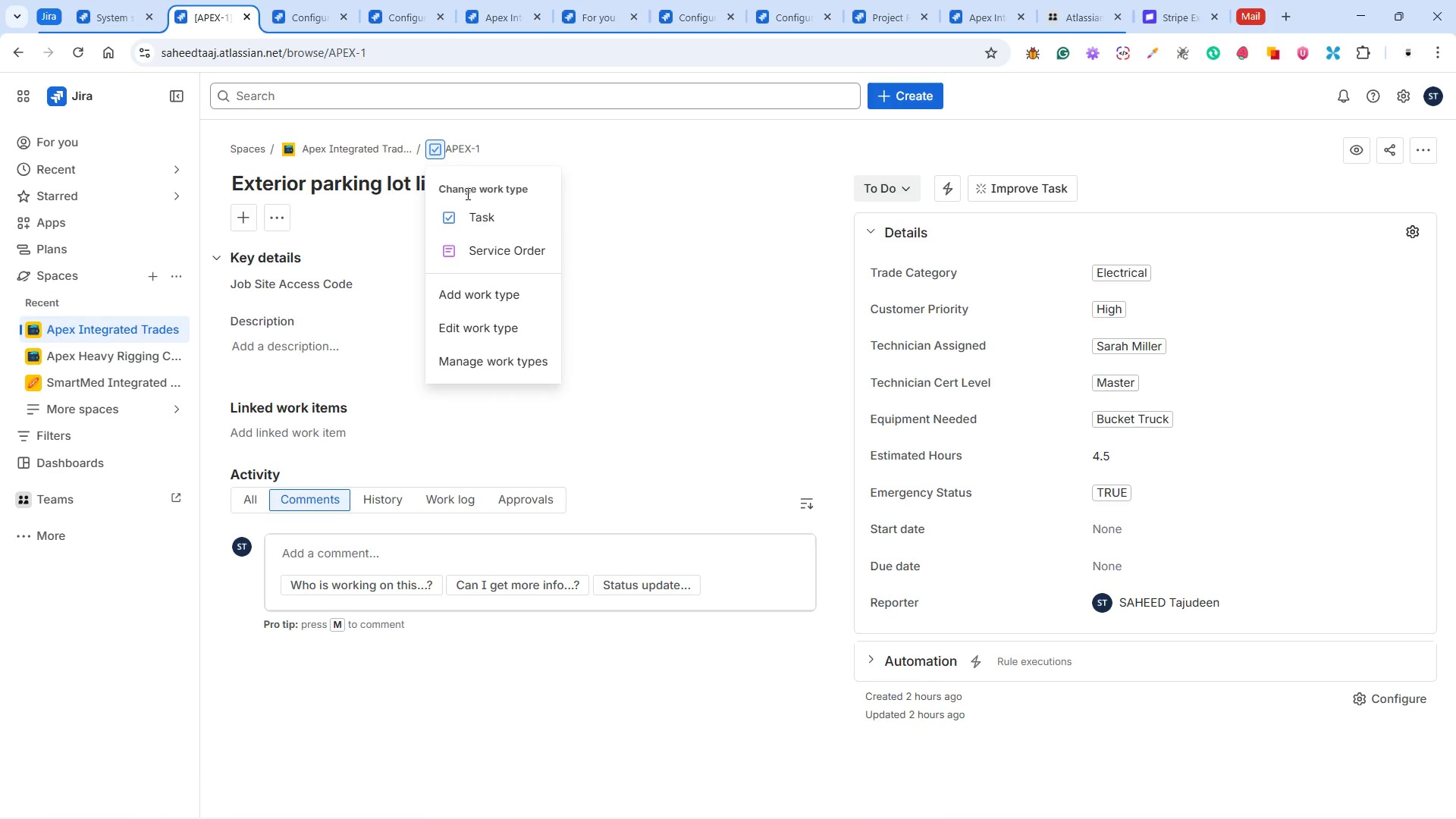 
left_click([469, 263])
 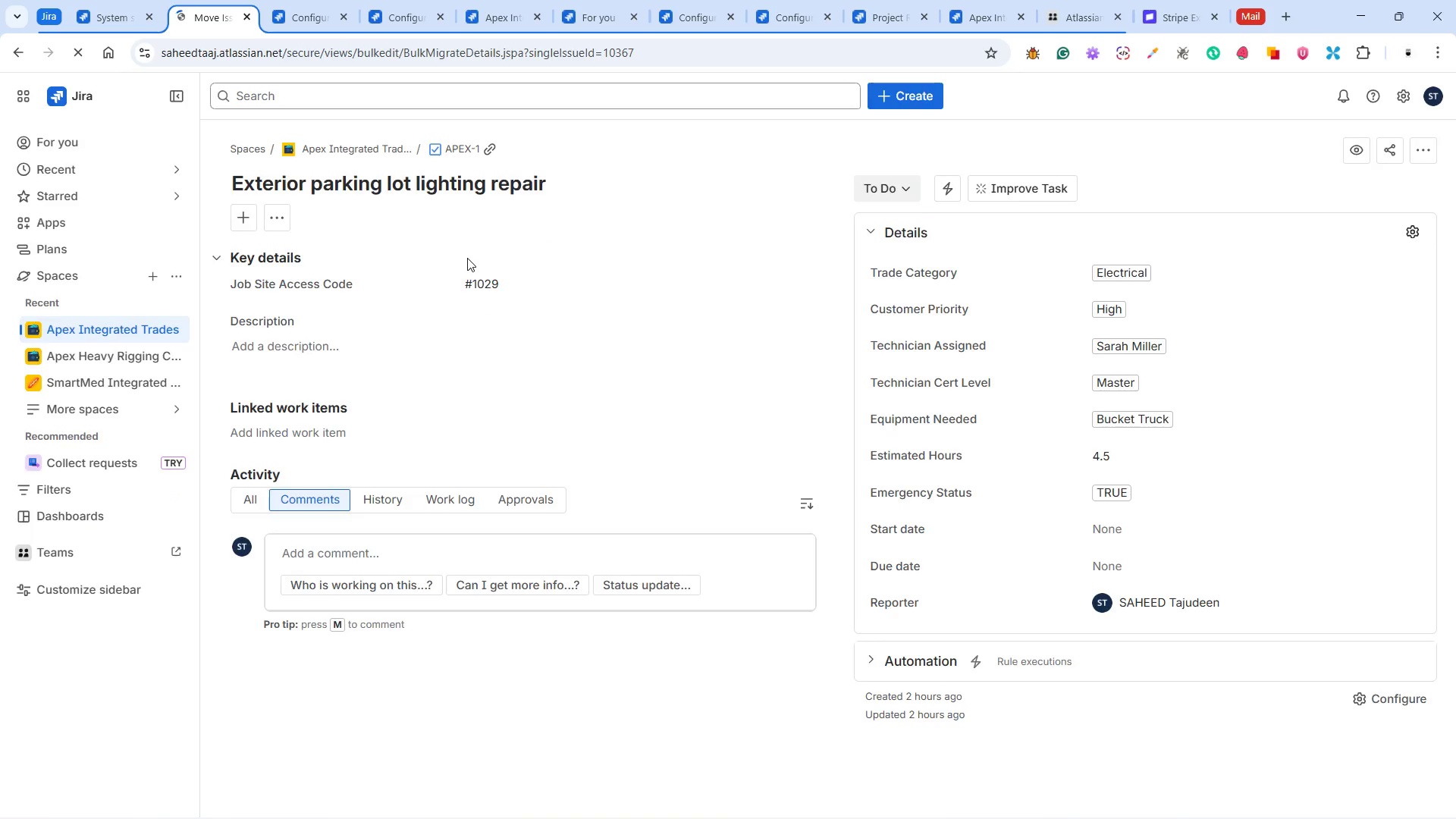 
left_click_drag(start_coordinate=[639, 392], to_coordinate=[648, 396])
 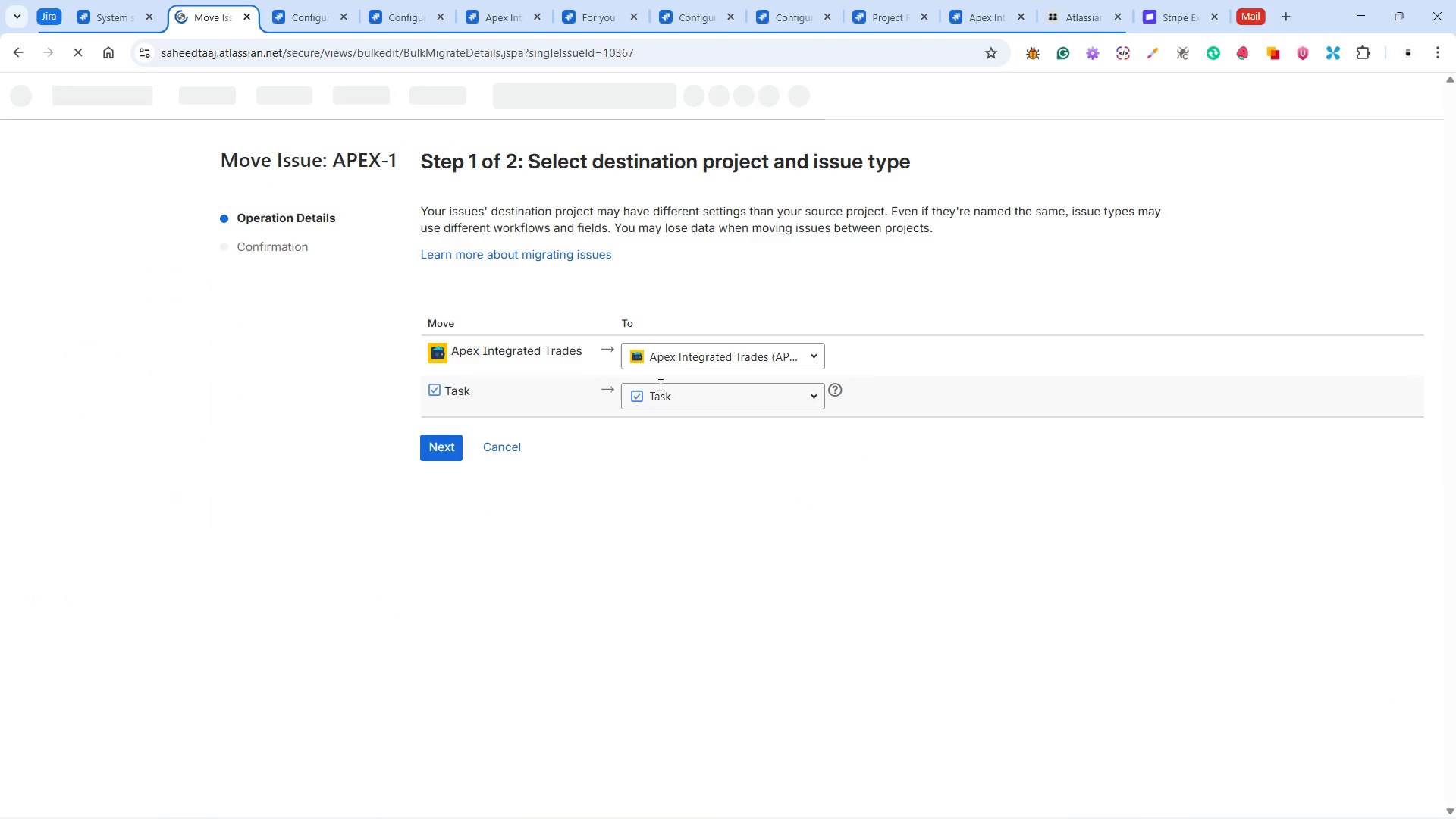 
left_click([659, 392])
 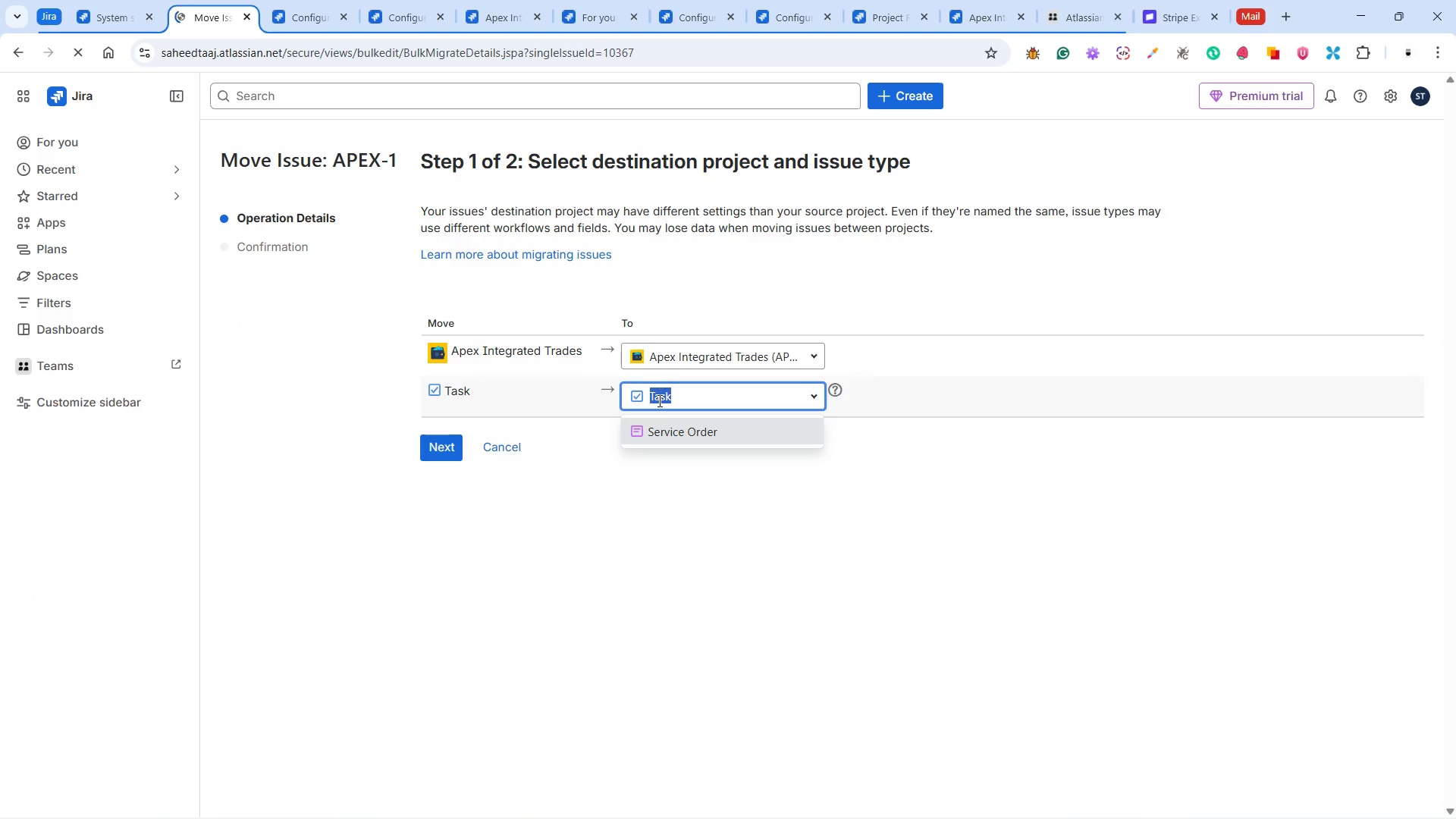 
left_click([662, 417])
 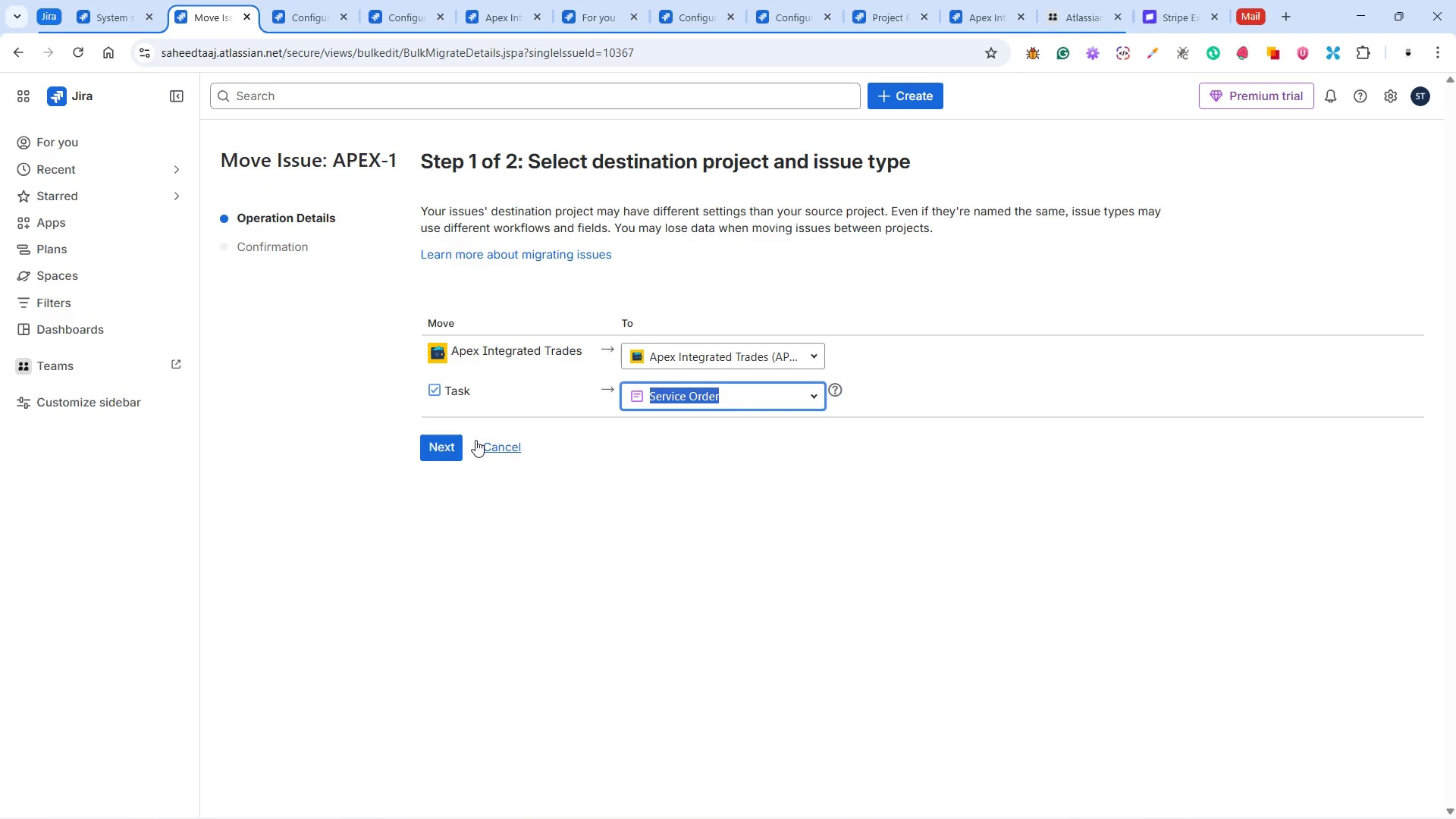 
left_click([422, 454])
 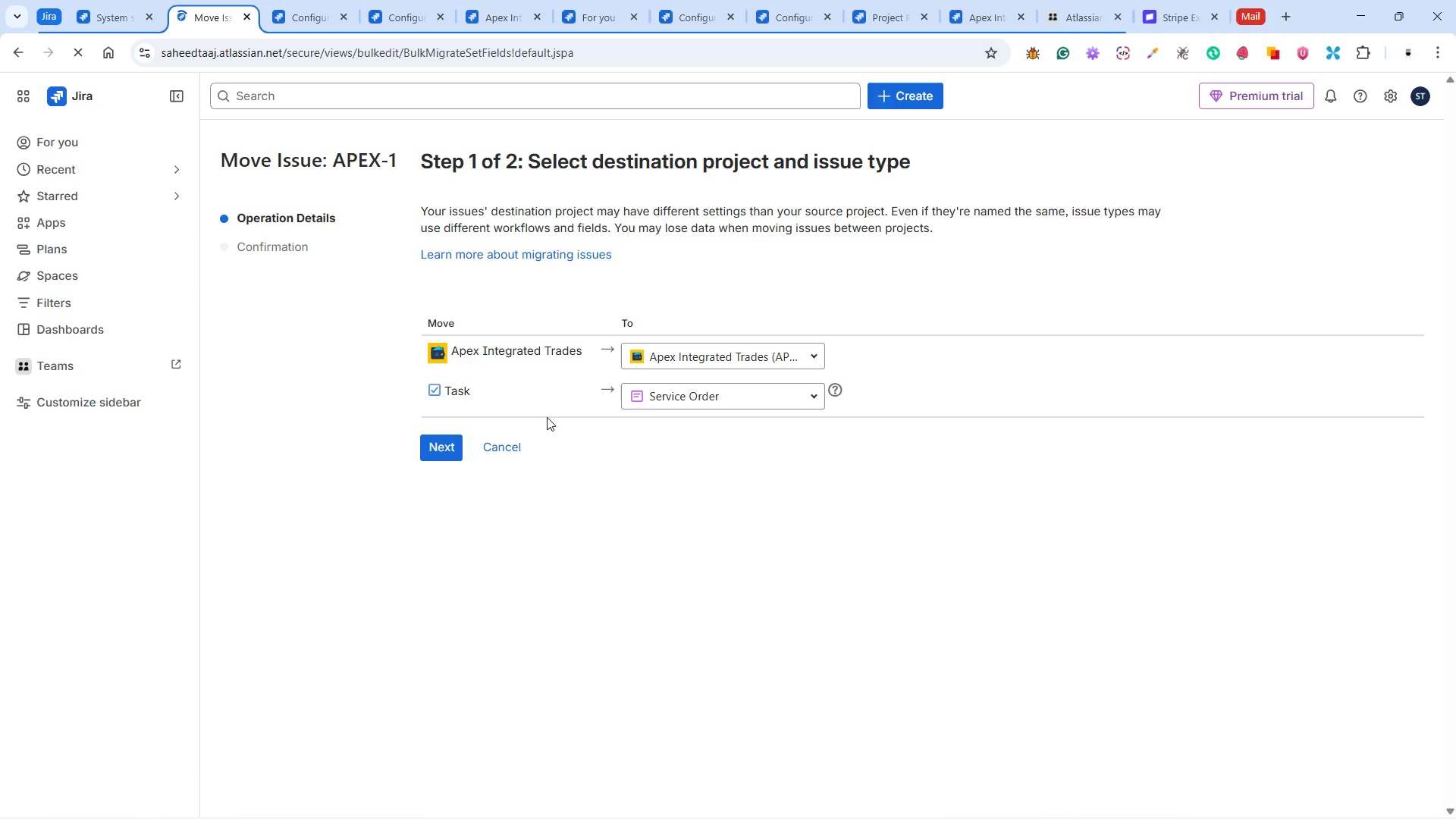 
wait(5.88)
 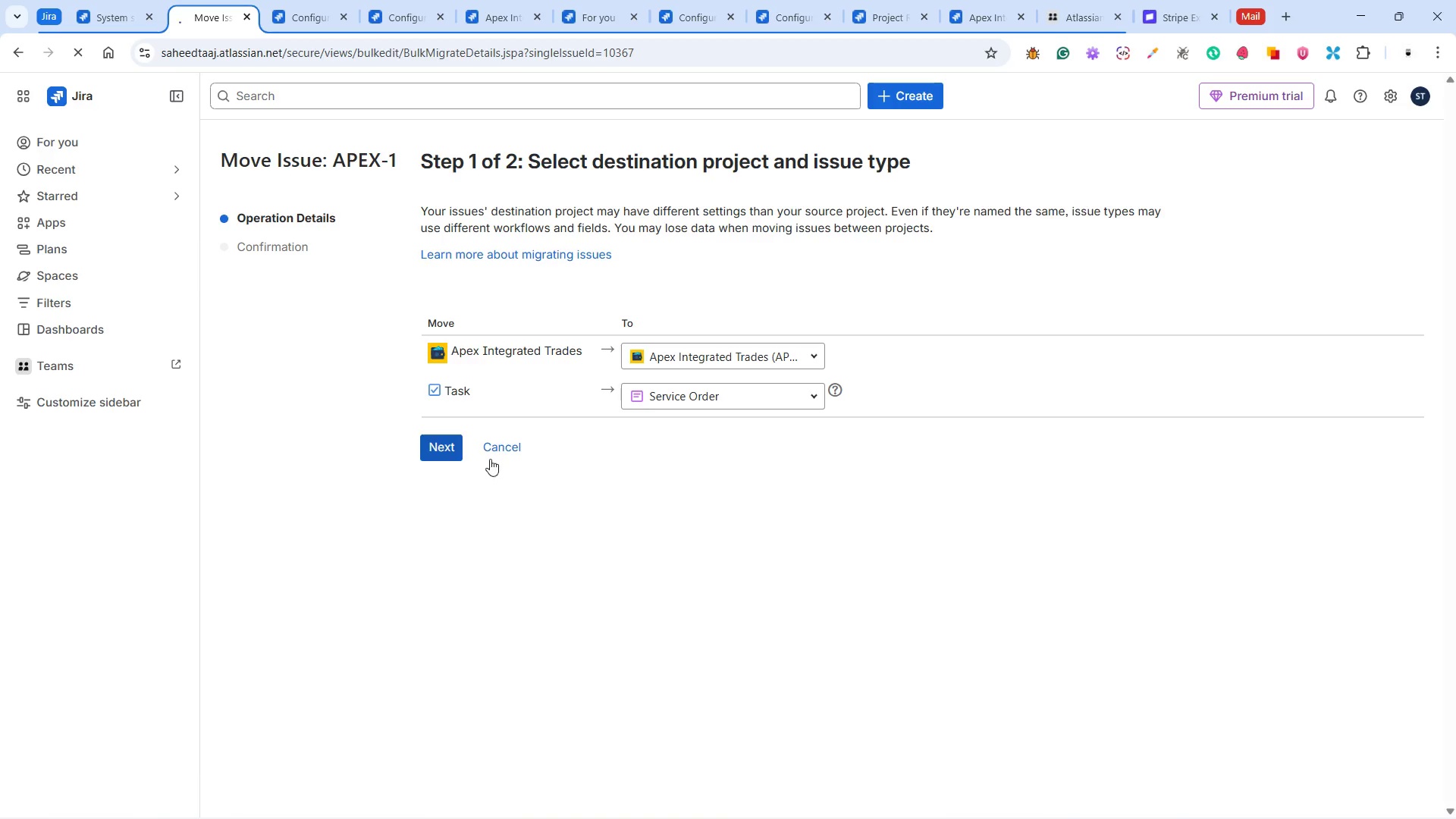 
left_click([440, 444])
 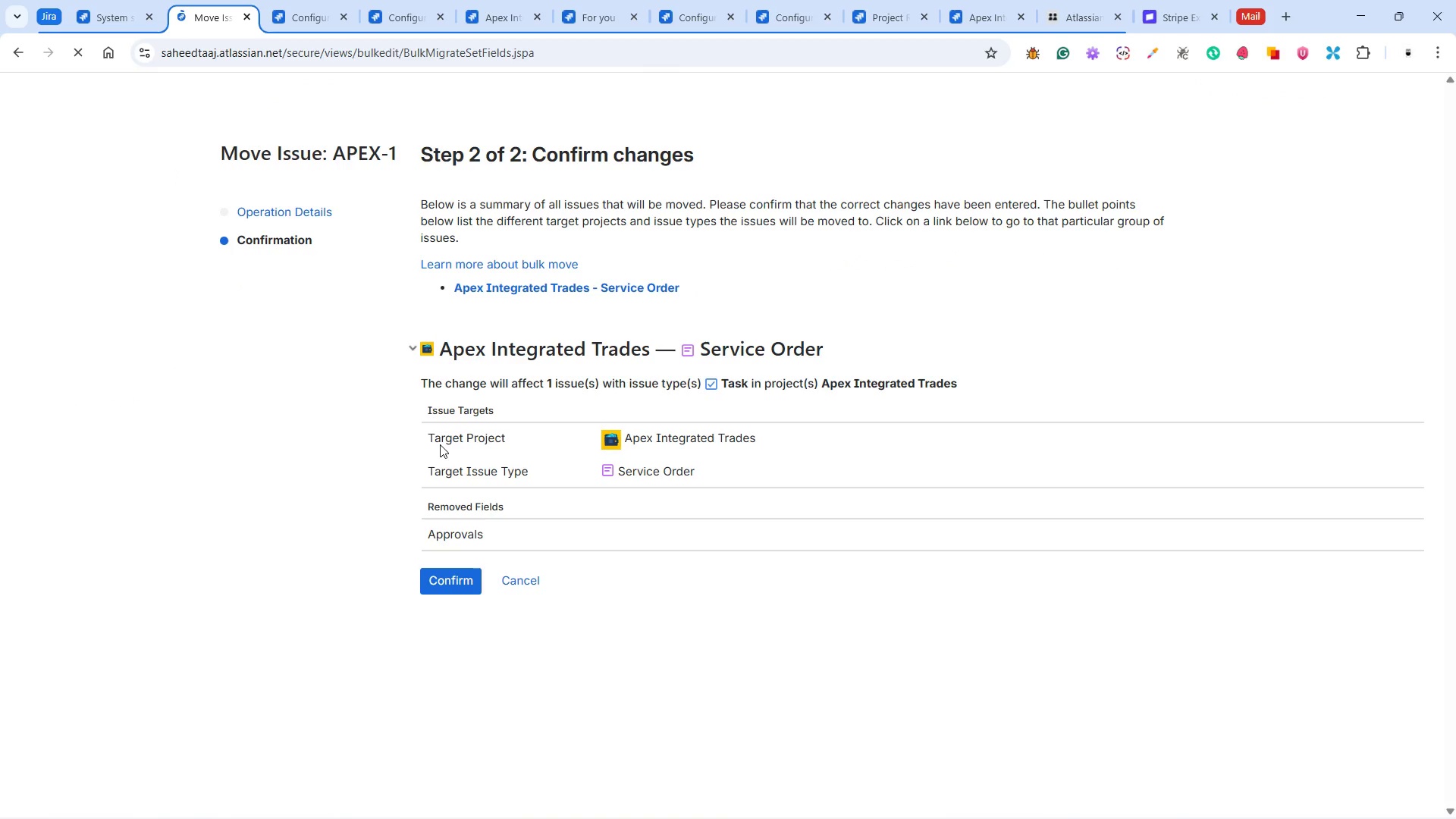 
left_click([452, 592])
 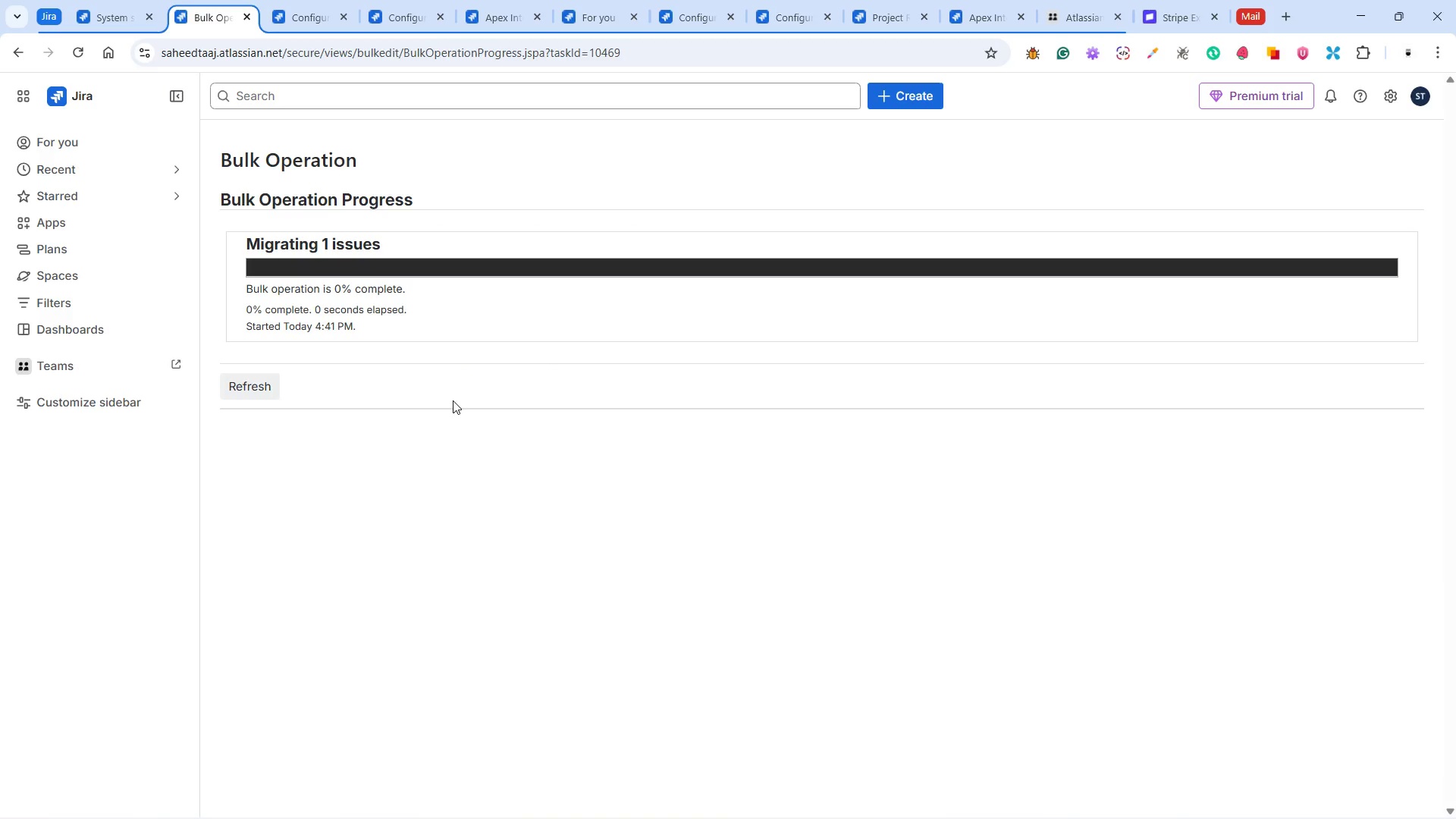 
wait(12.28)
 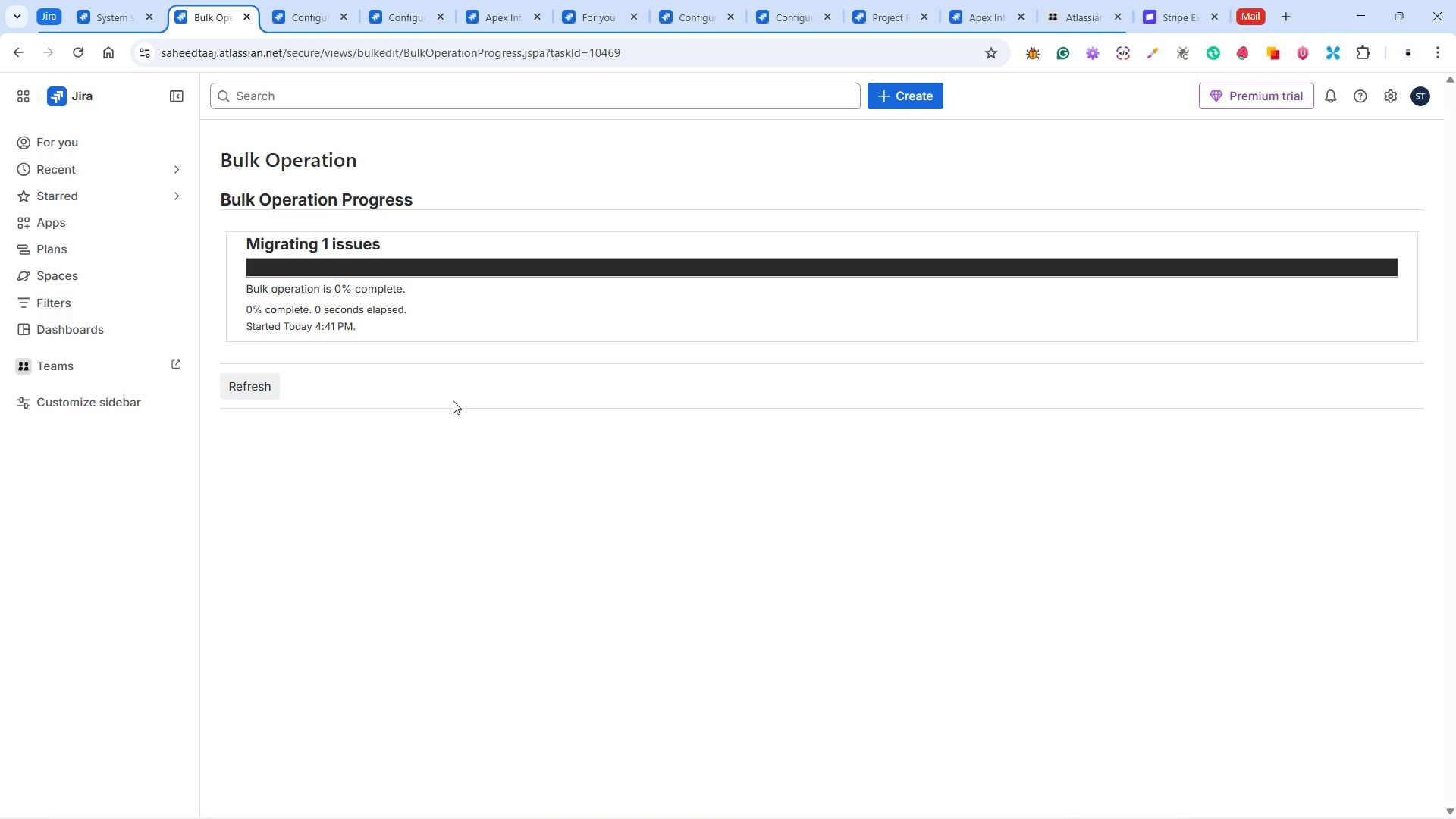 
left_click([279, 393])
 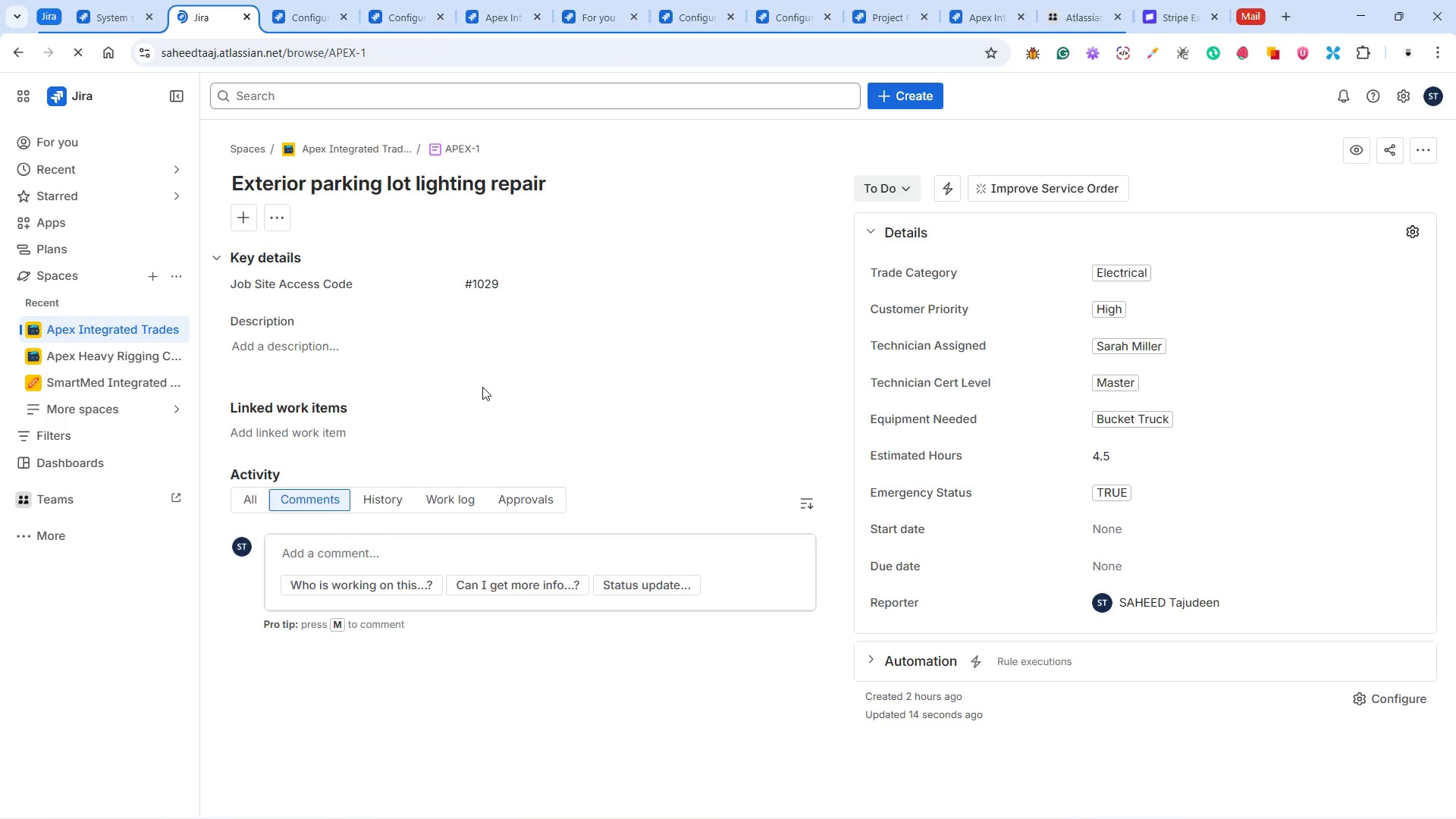 
wait(5.41)
 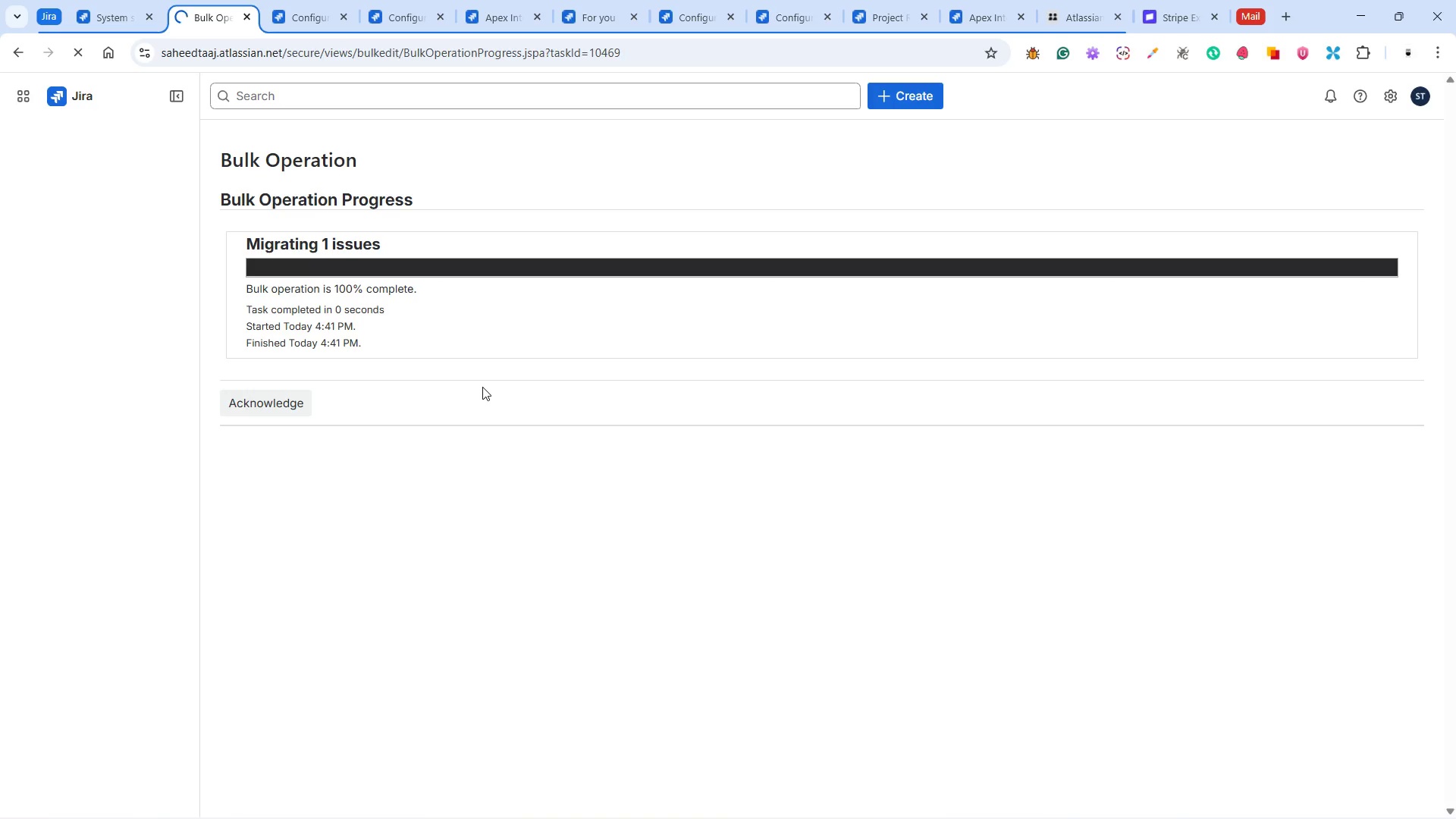 
left_click([465, 51])
 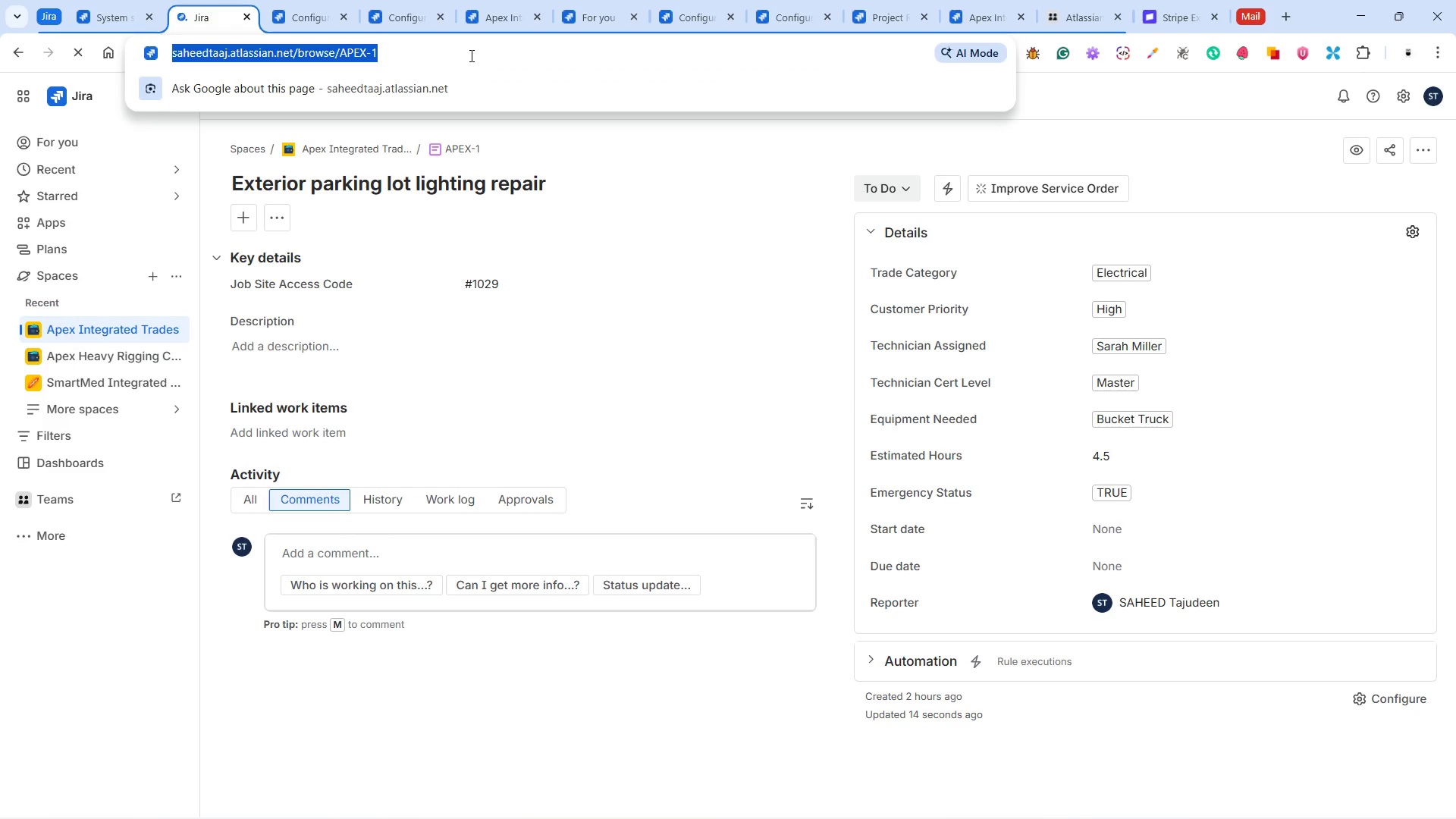 
left_click([470, 55])
 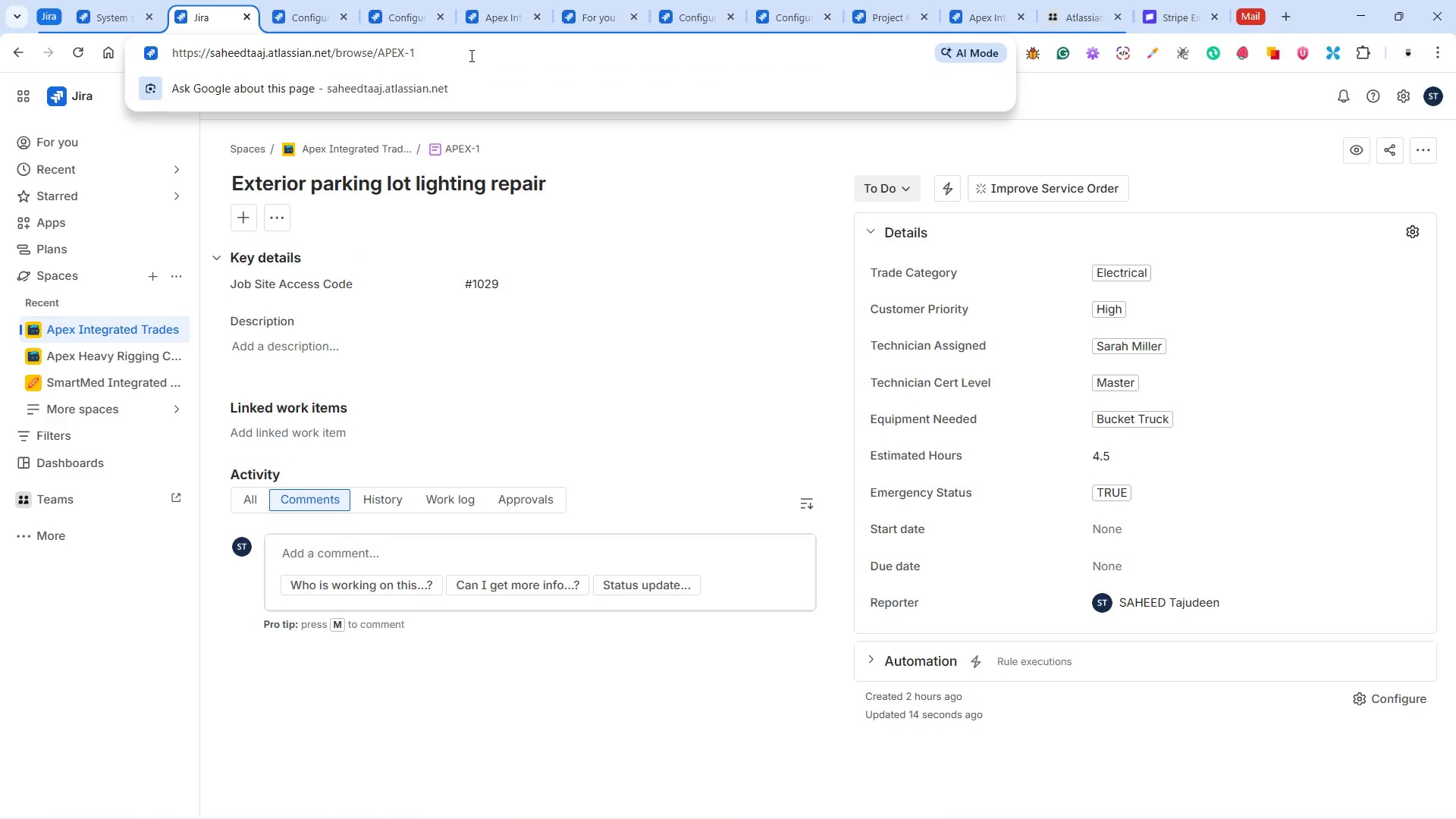 
key(Backspace)
 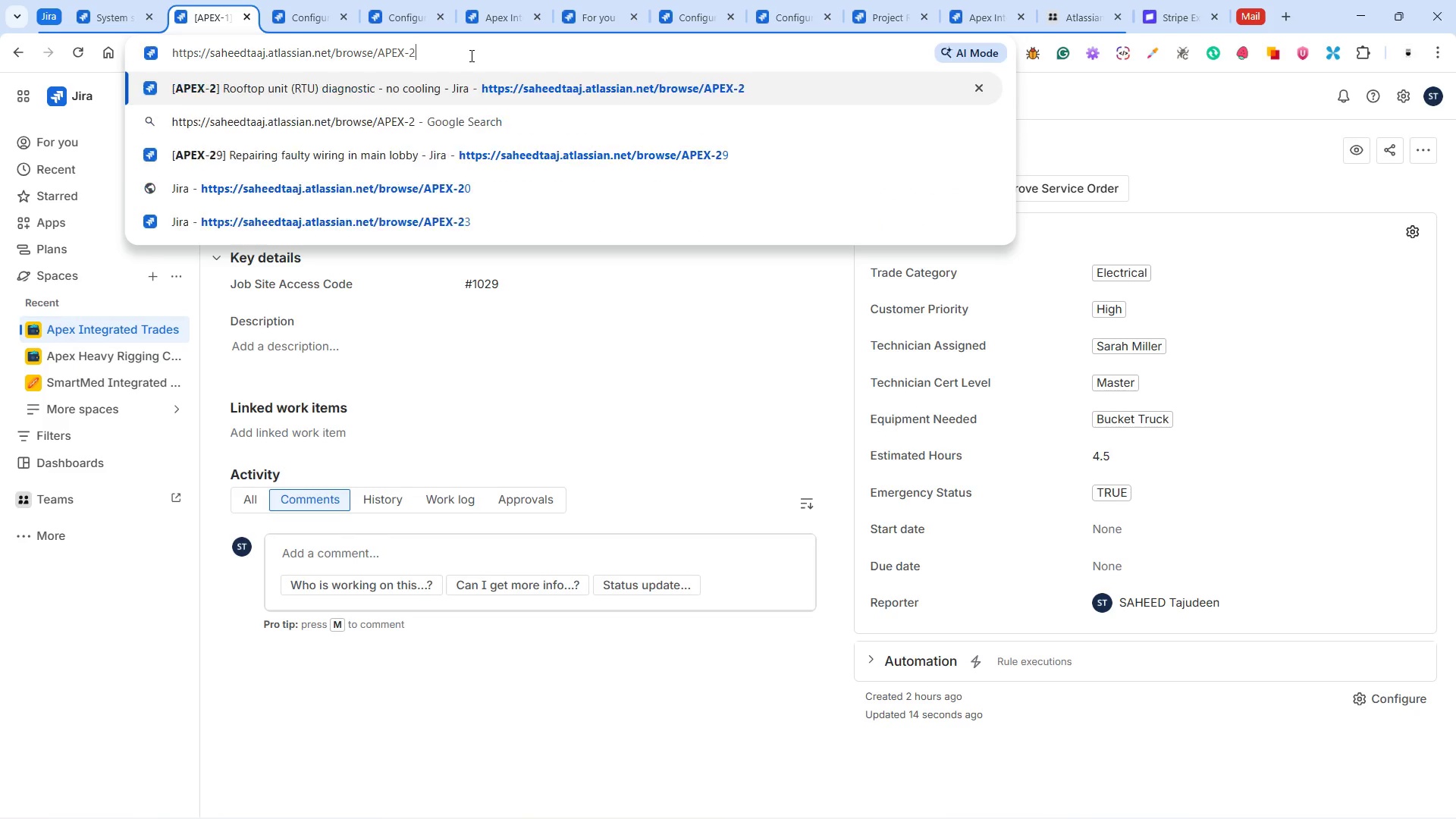 
key(2)
 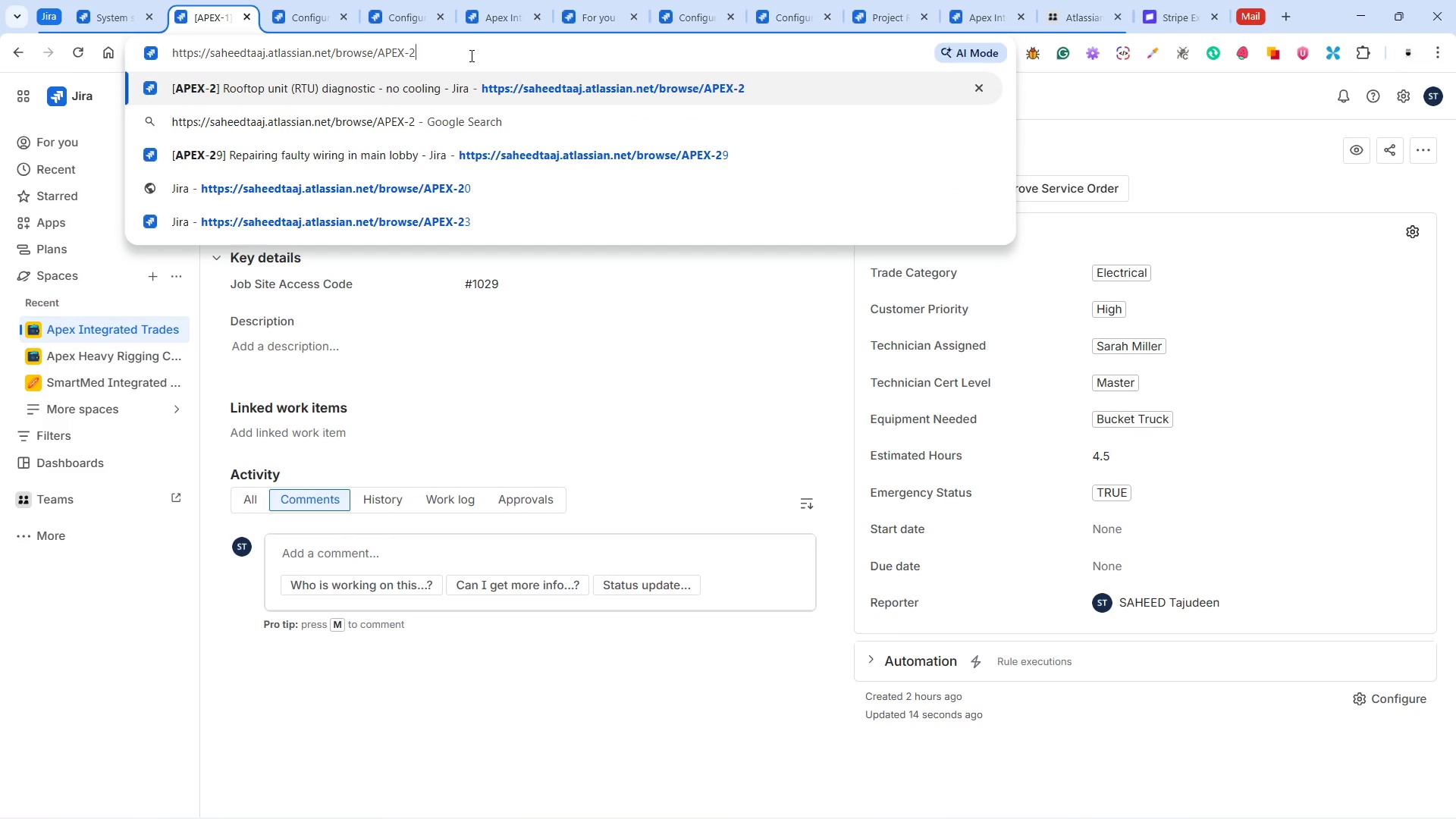 
key(Enter)
 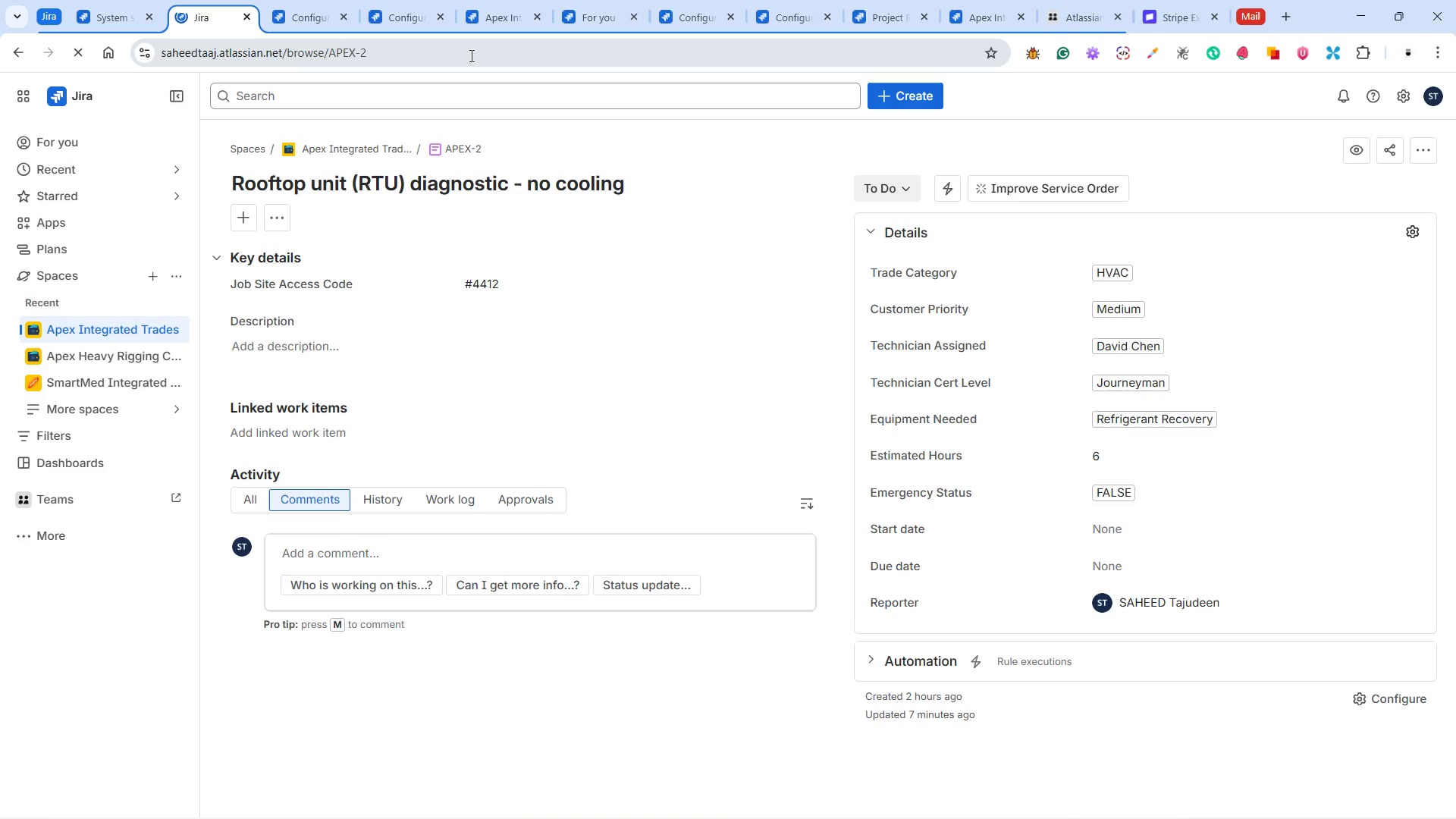 
left_click([470, 55])
 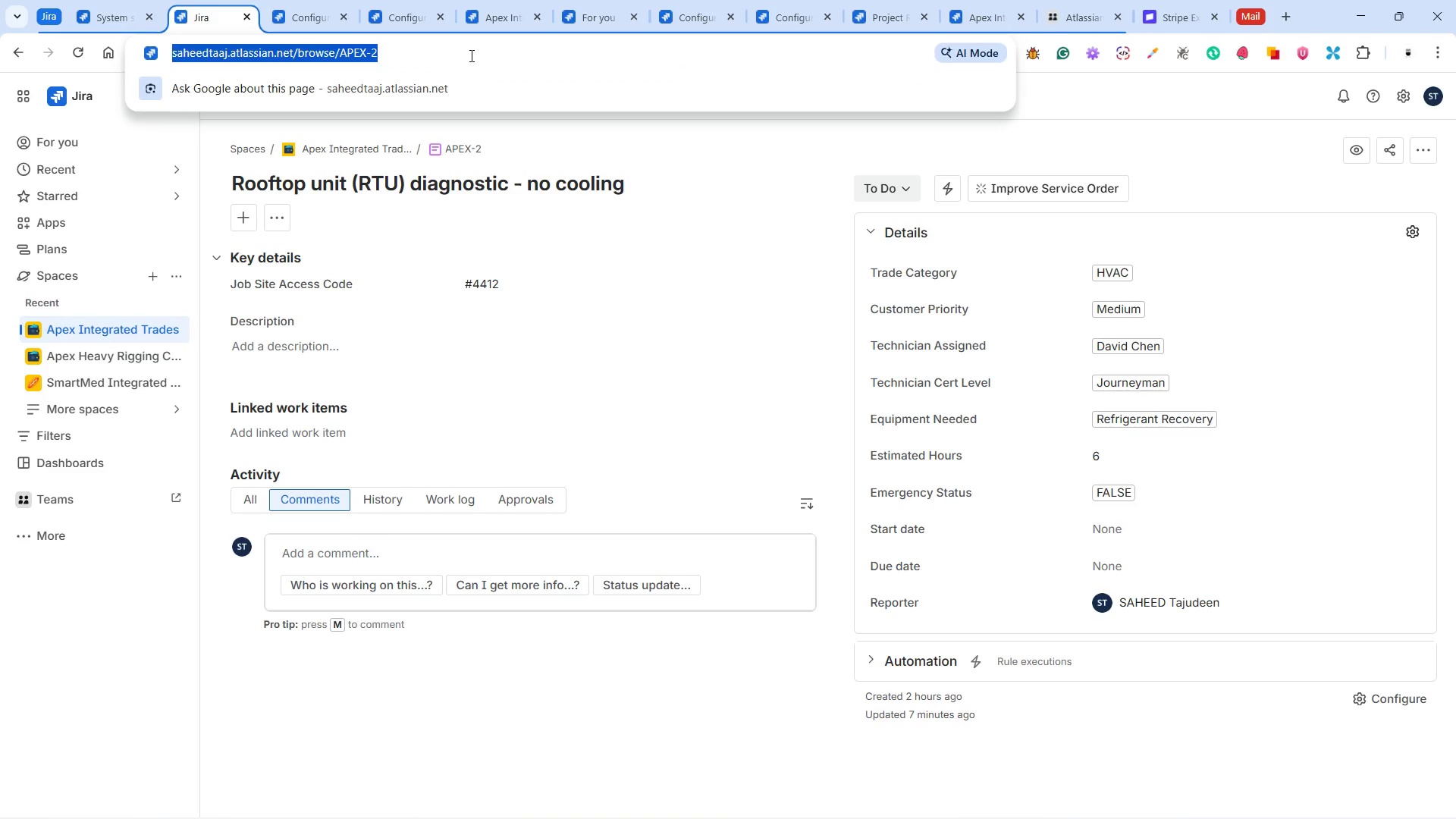 
key(ArrowRight)
 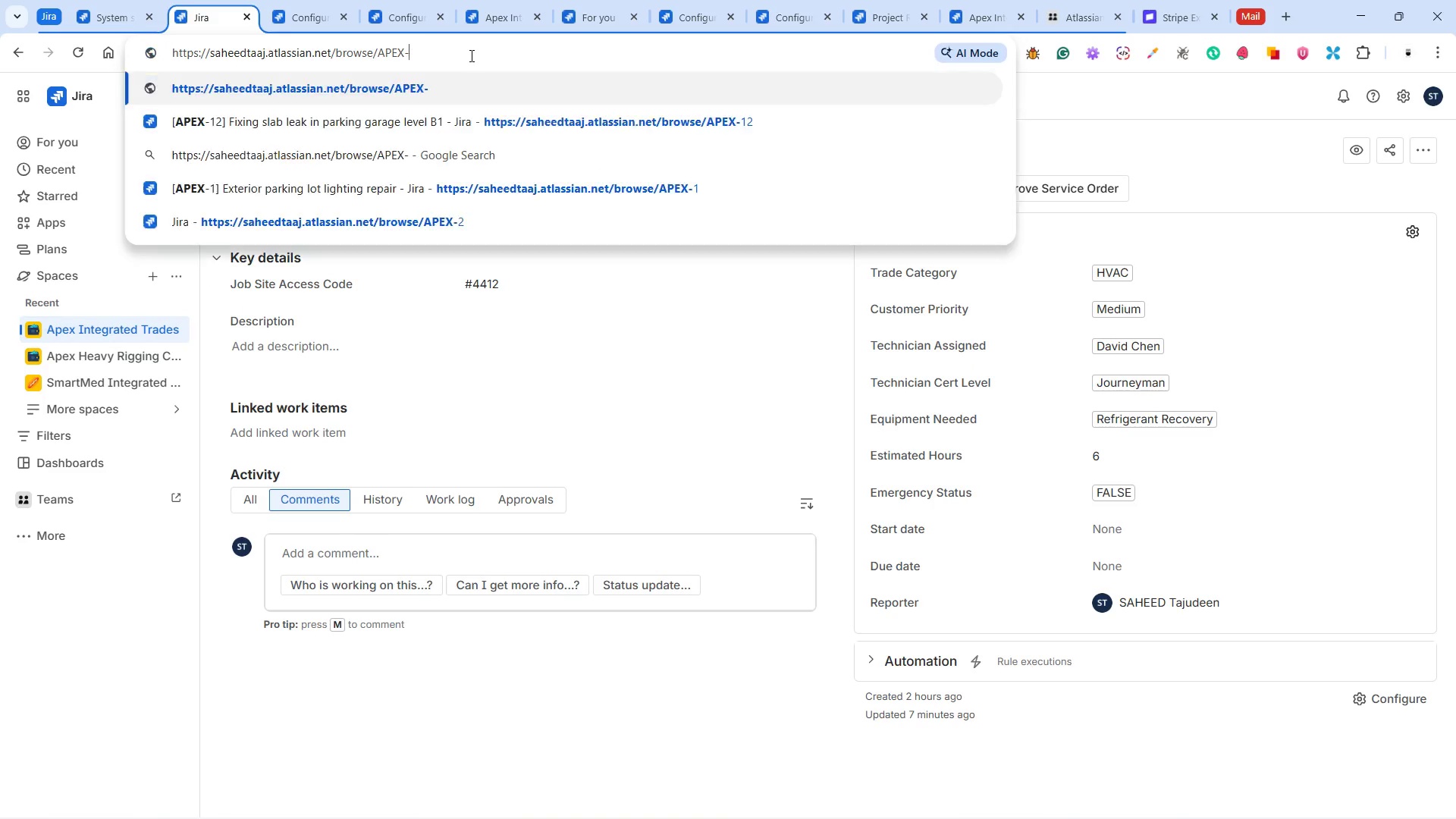 
key(Backspace)
 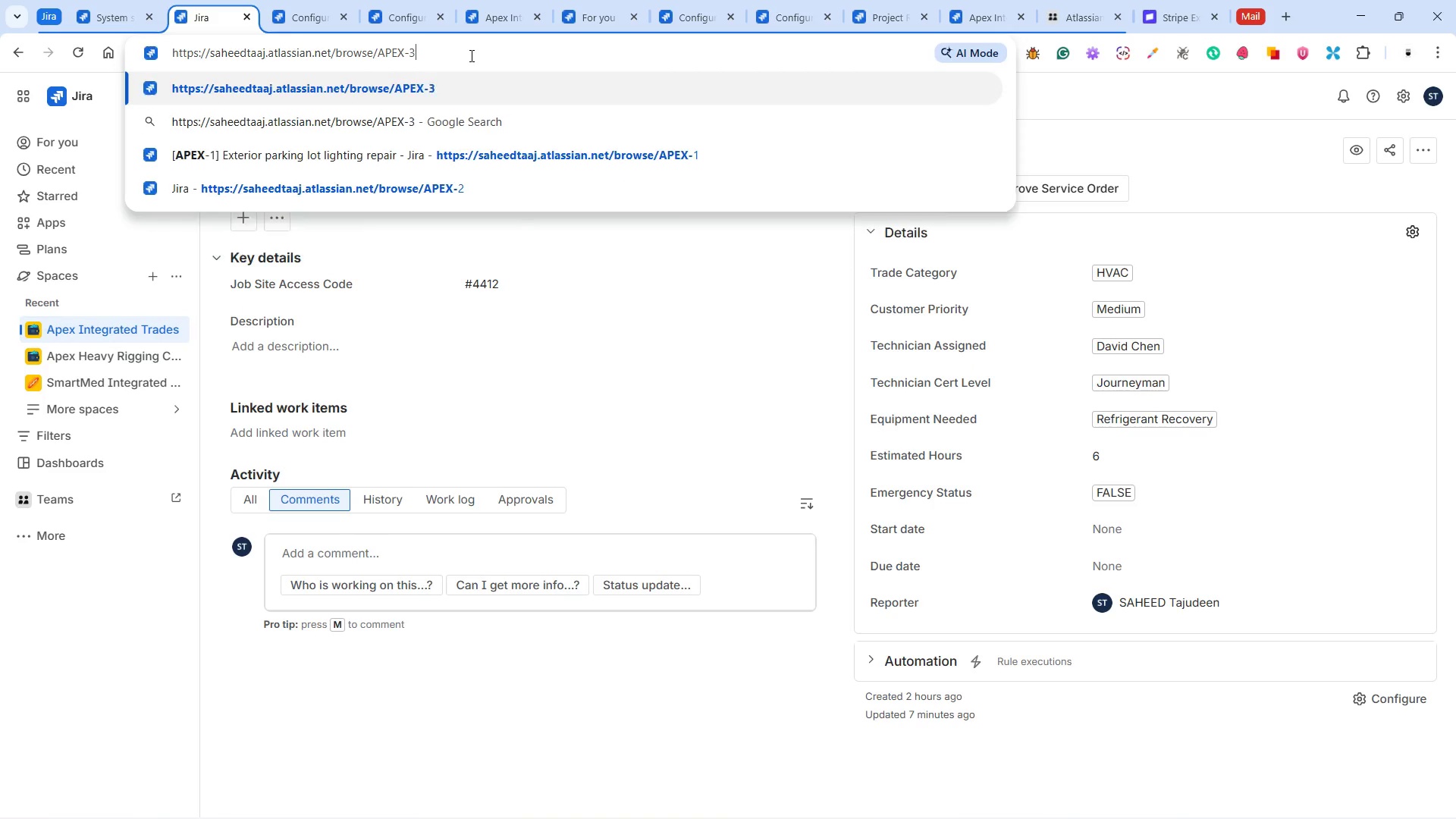 
key(3)
 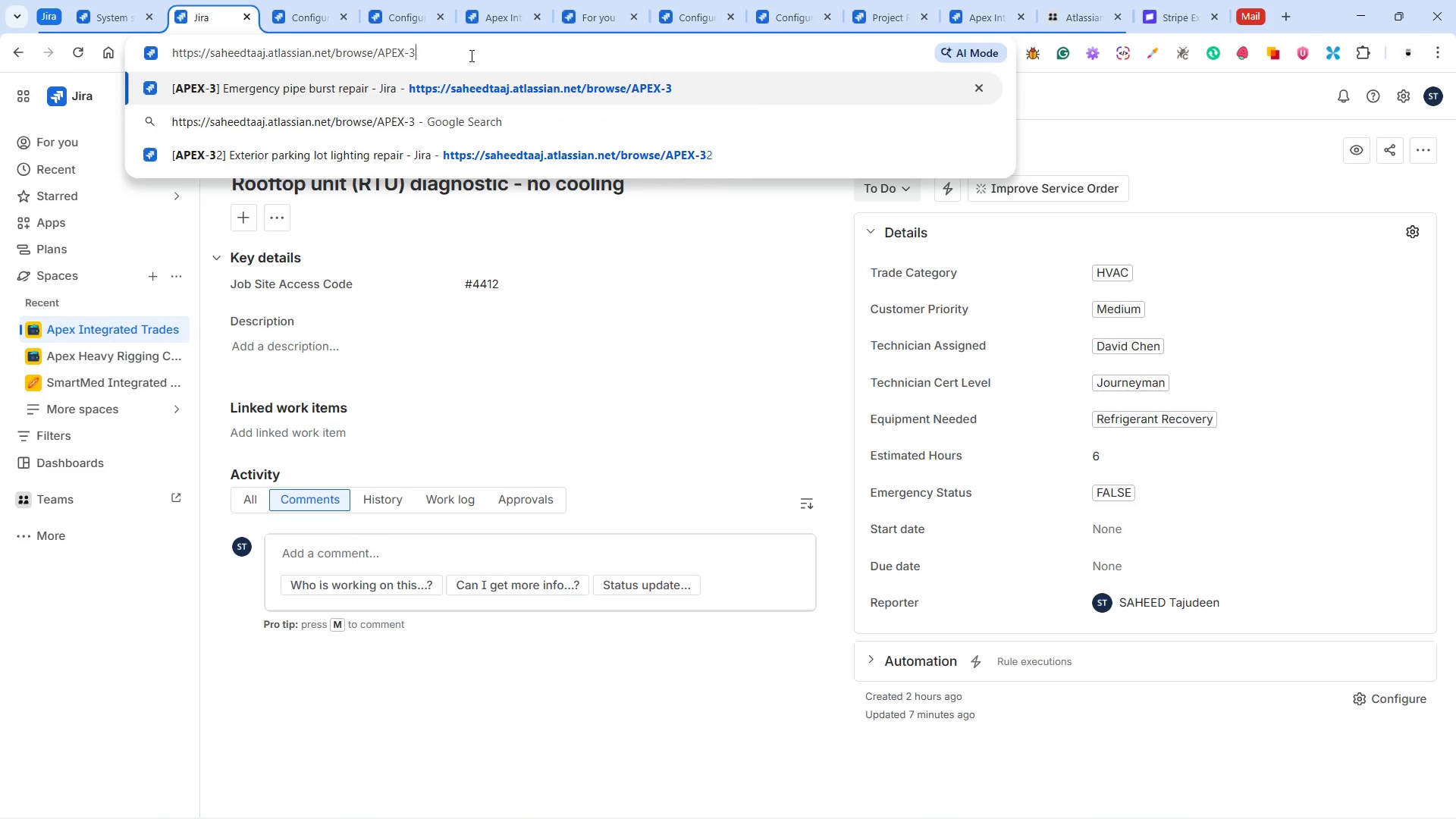 
key(Enter)
 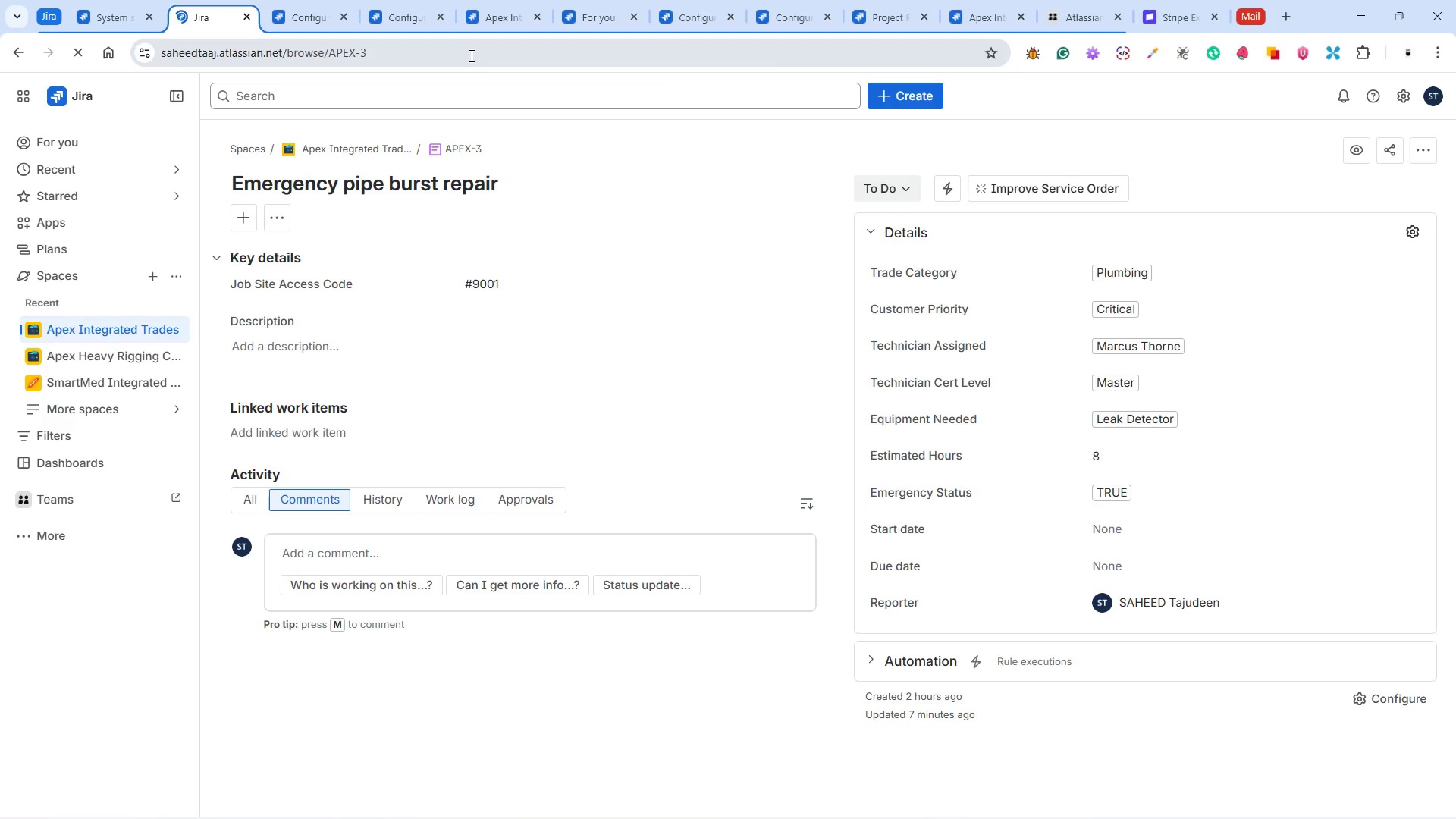 
left_click([470, 55])
 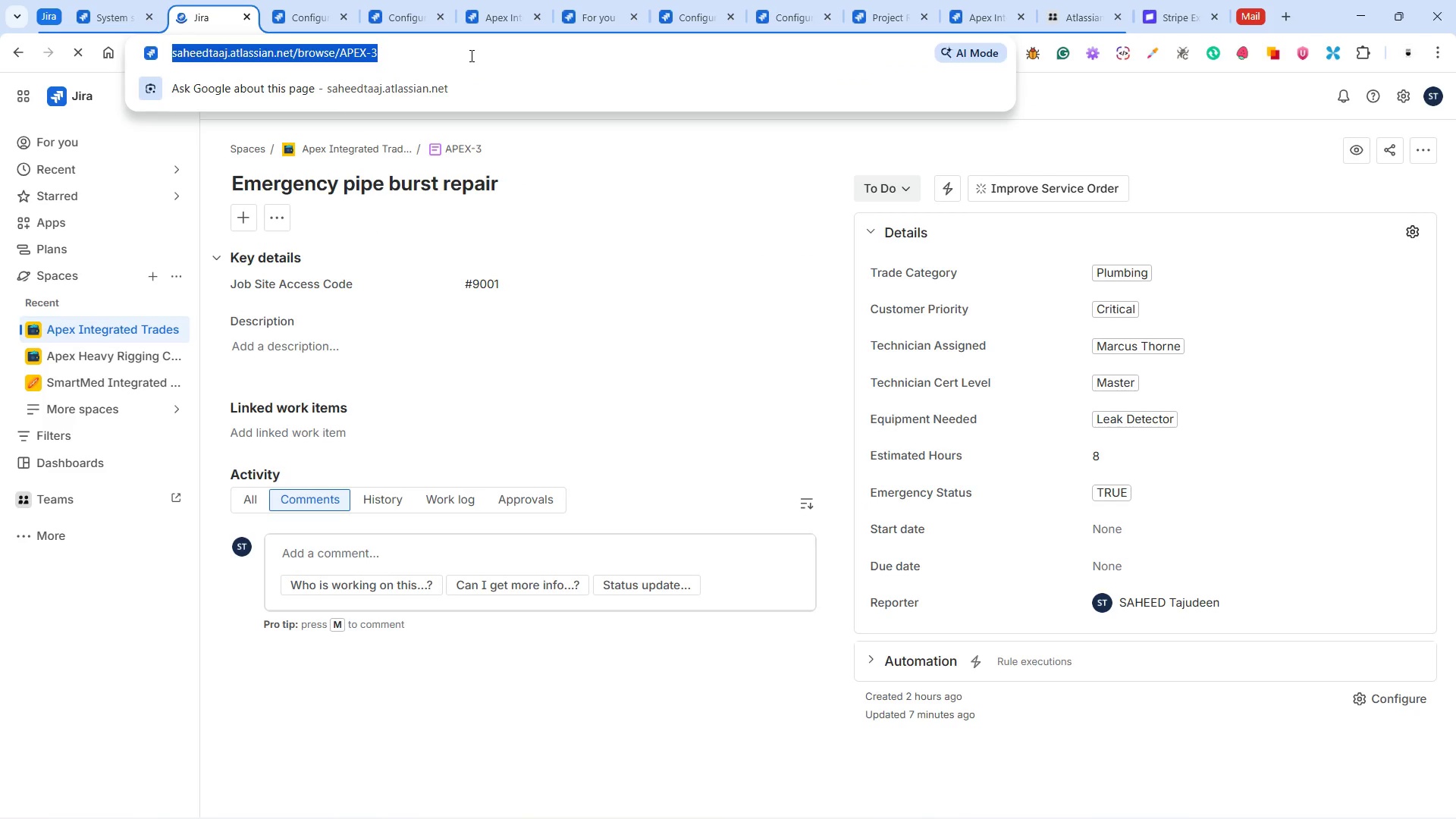 
key(ArrowRight)
 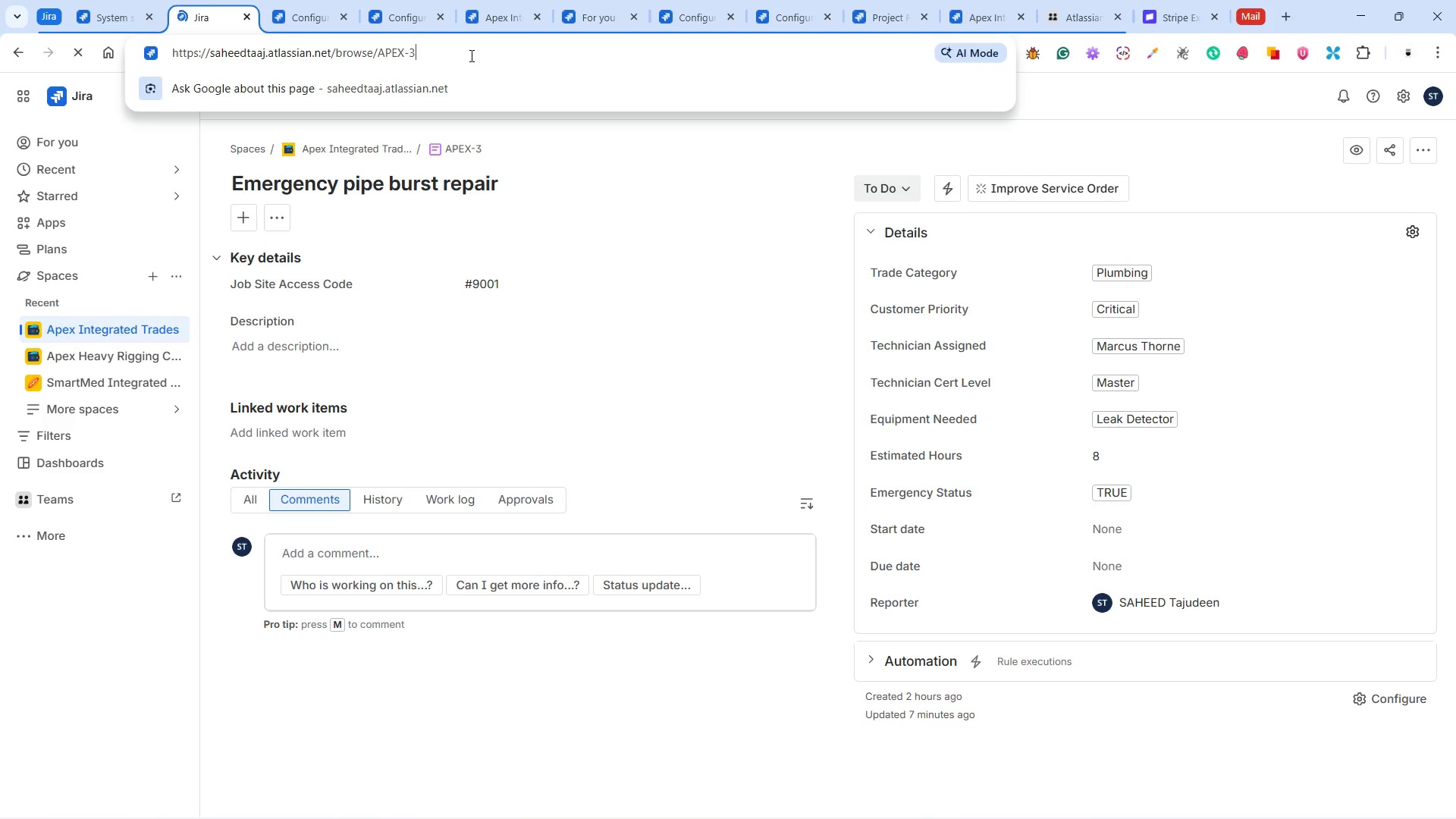 
key(Backspace)
 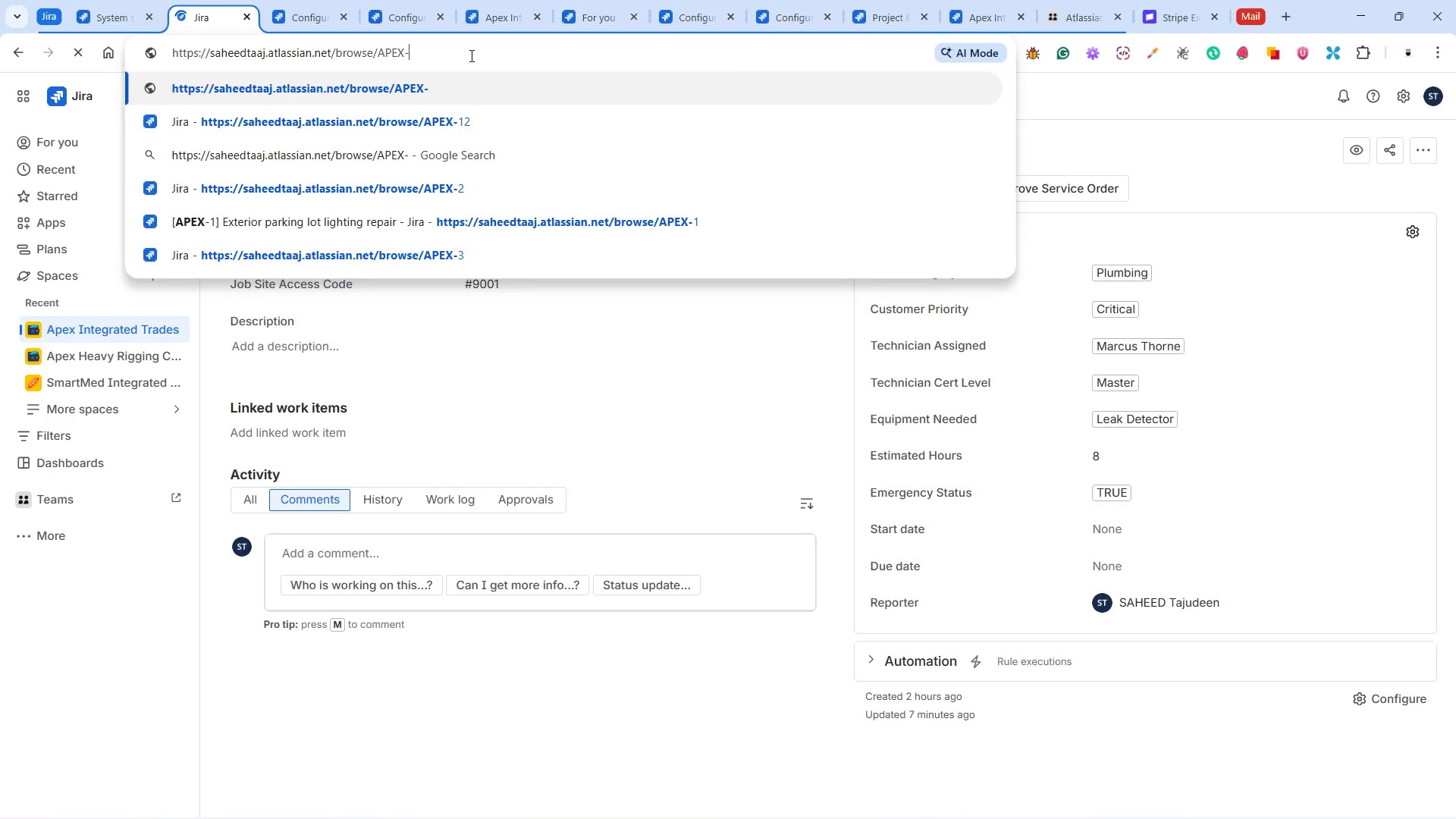 
key(4)
 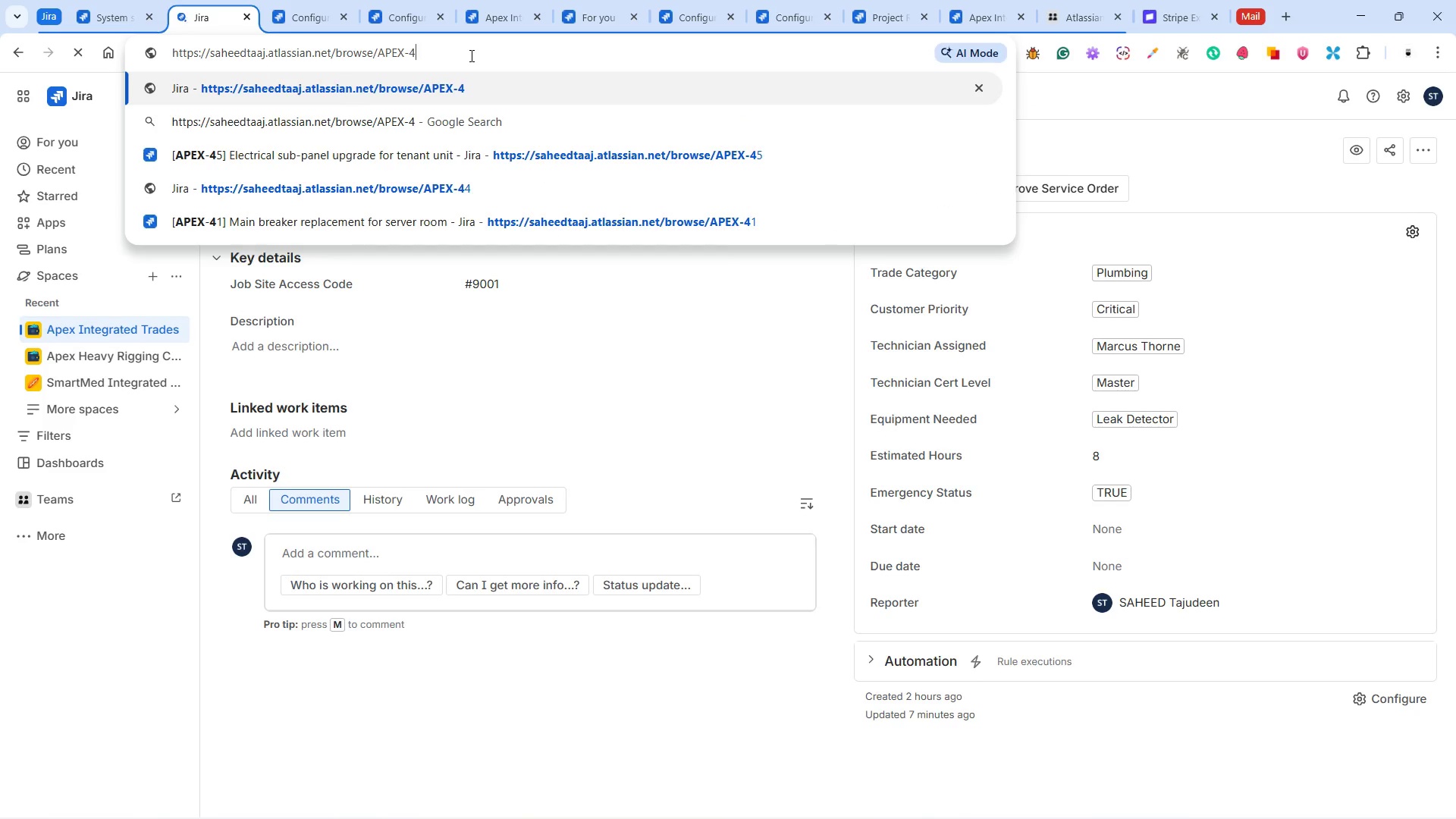 
key(Enter)
 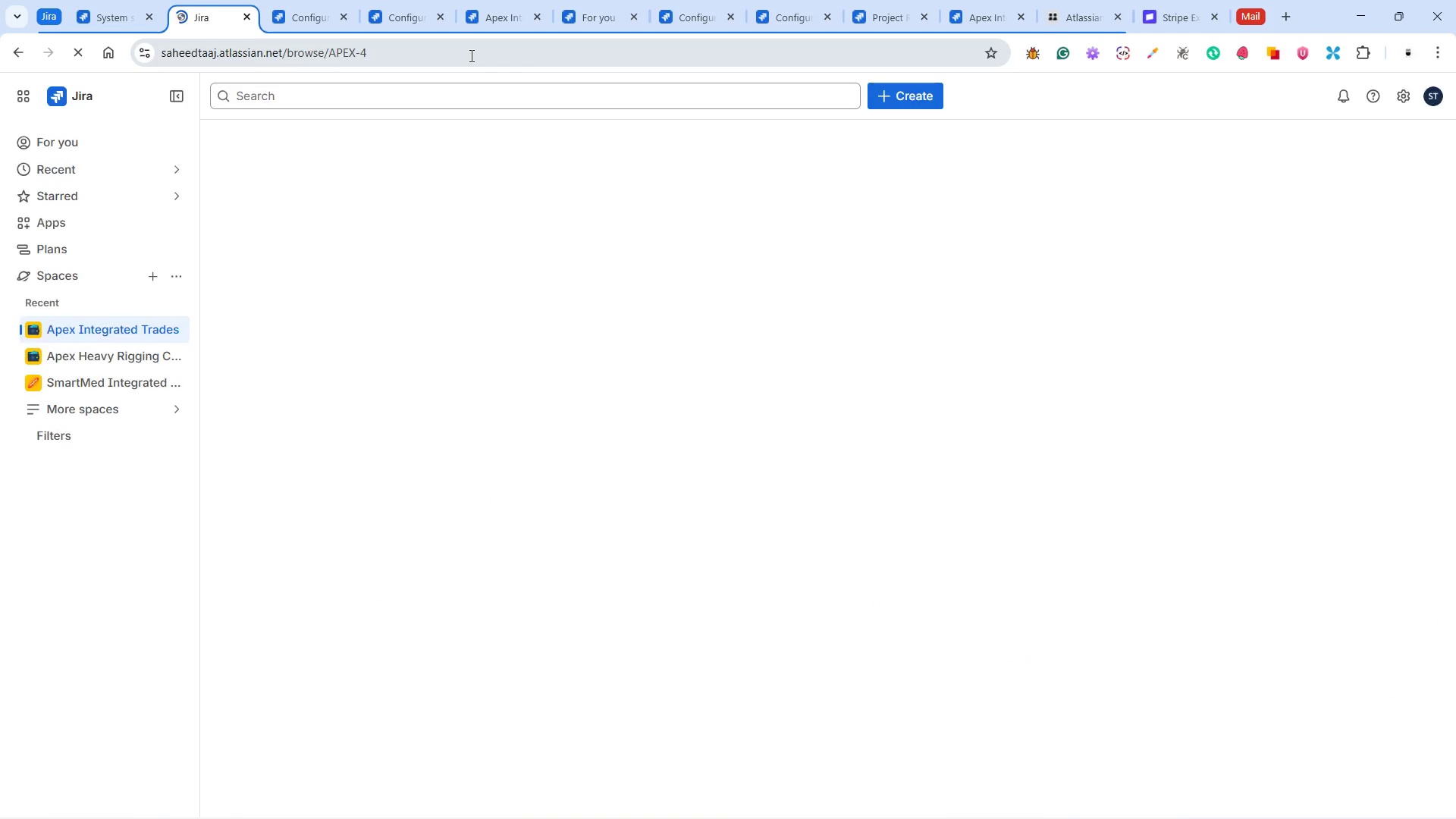 
left_click([470, 55])
 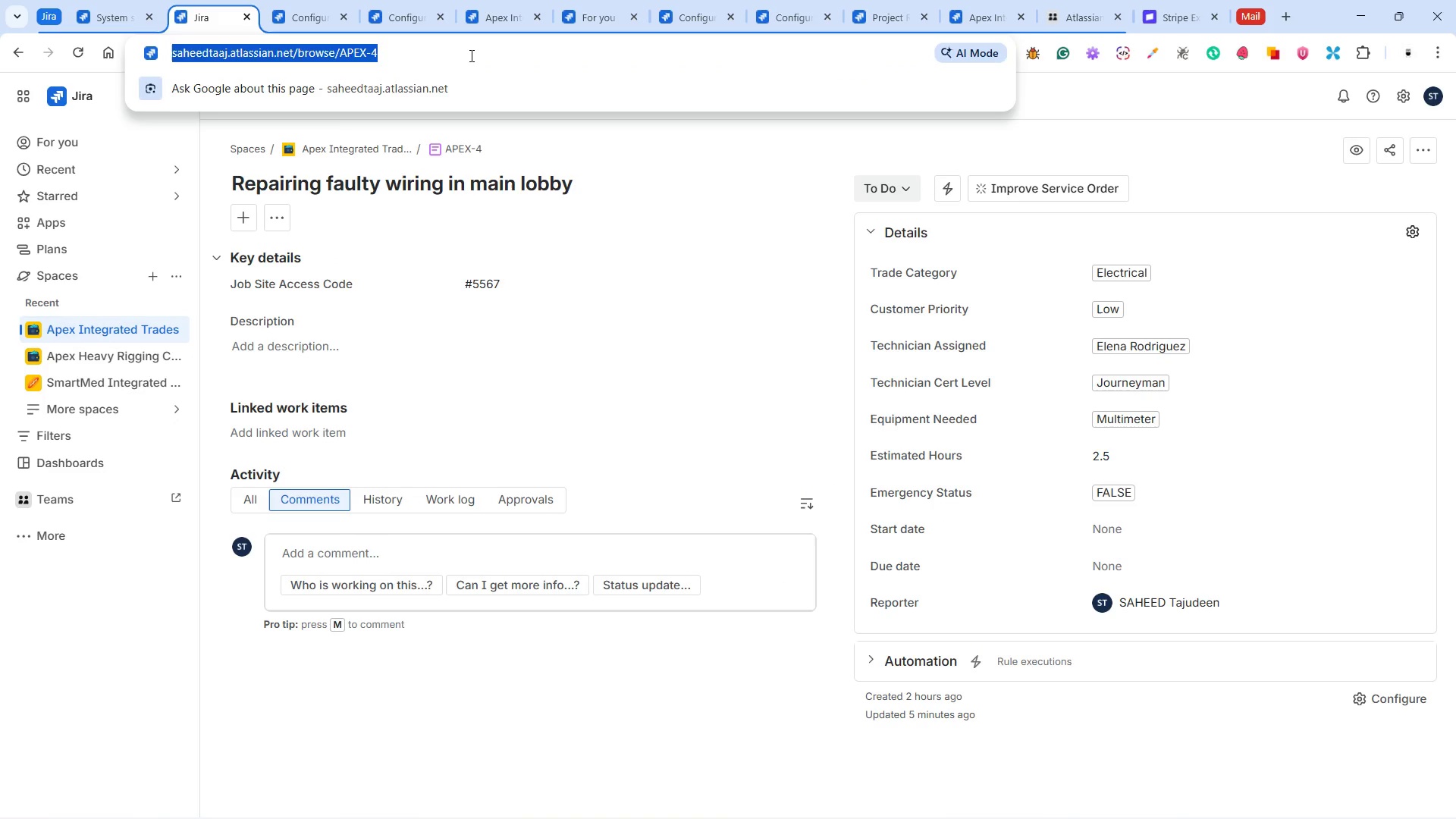 
key(ArrowRight)
 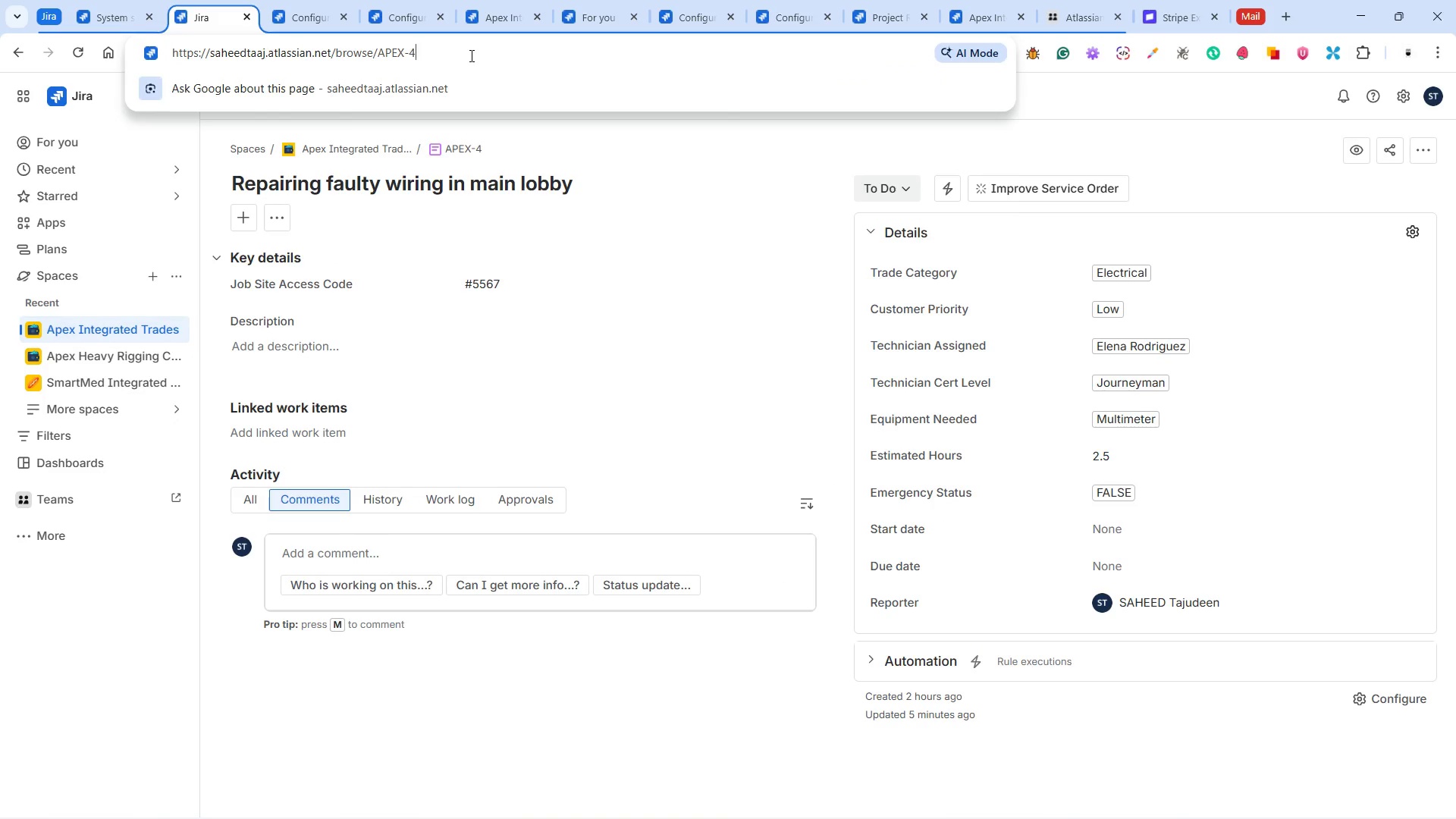 
key(Backspace)
 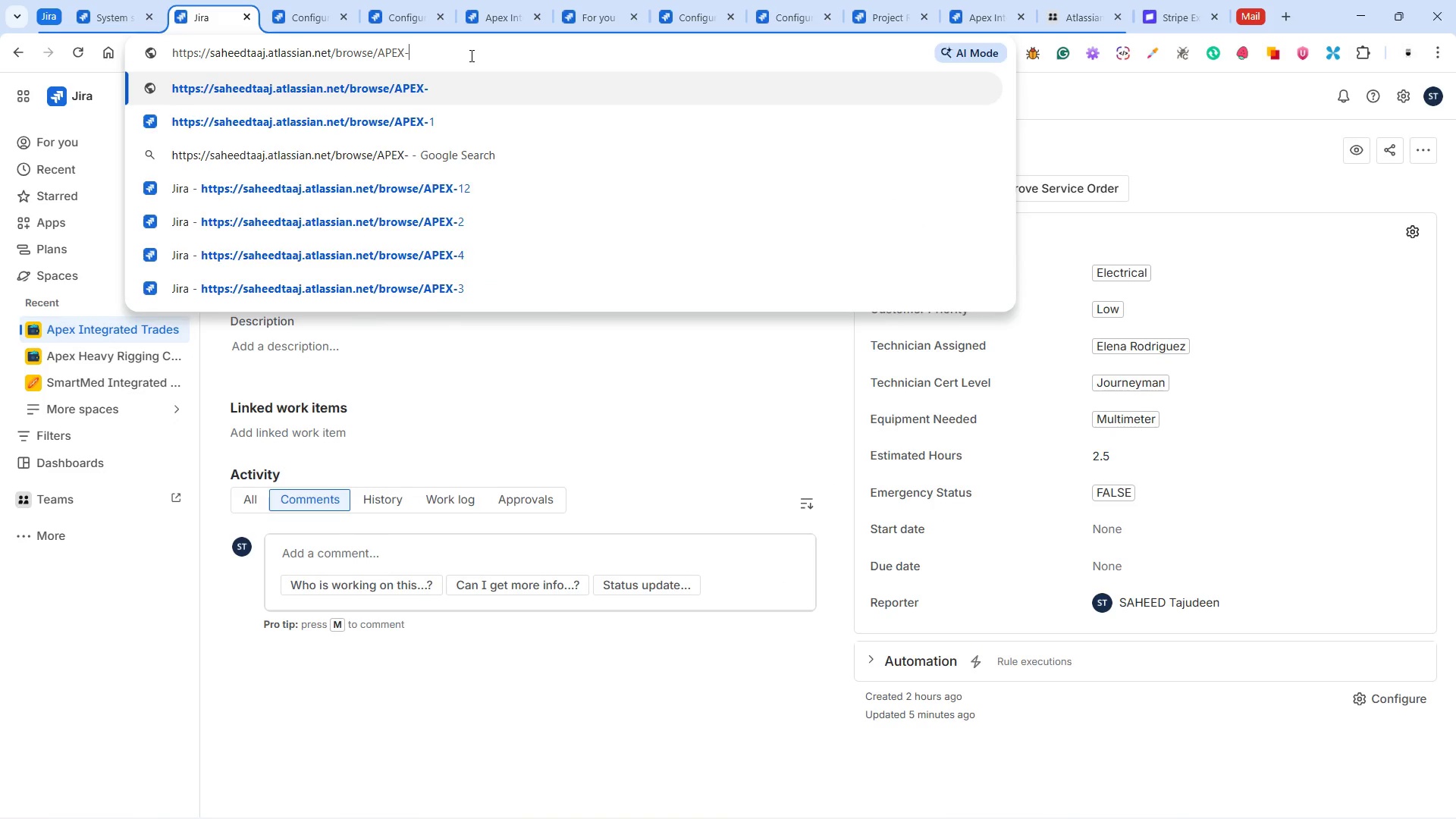 
key(5)
 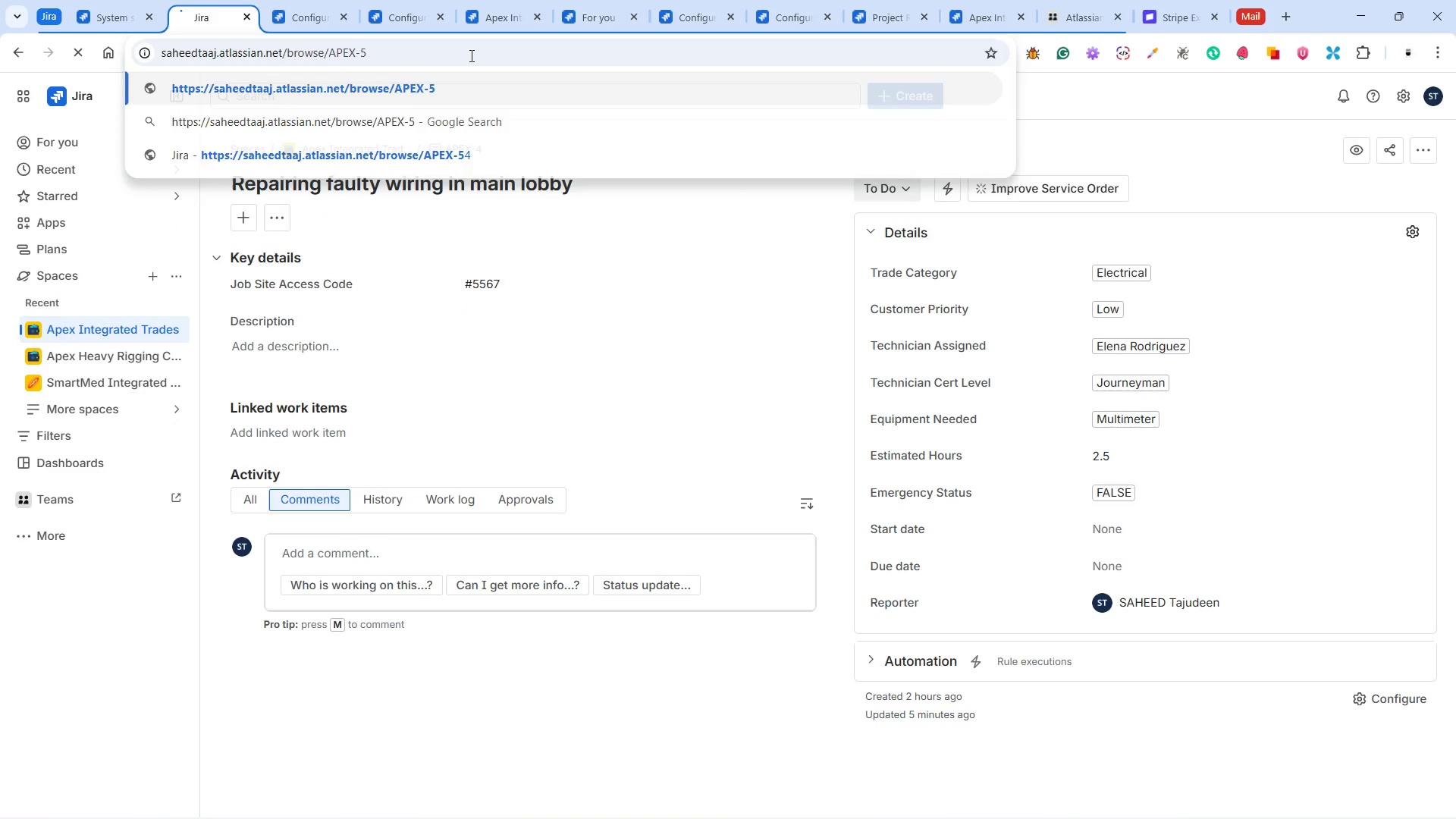 
key(Enter)
 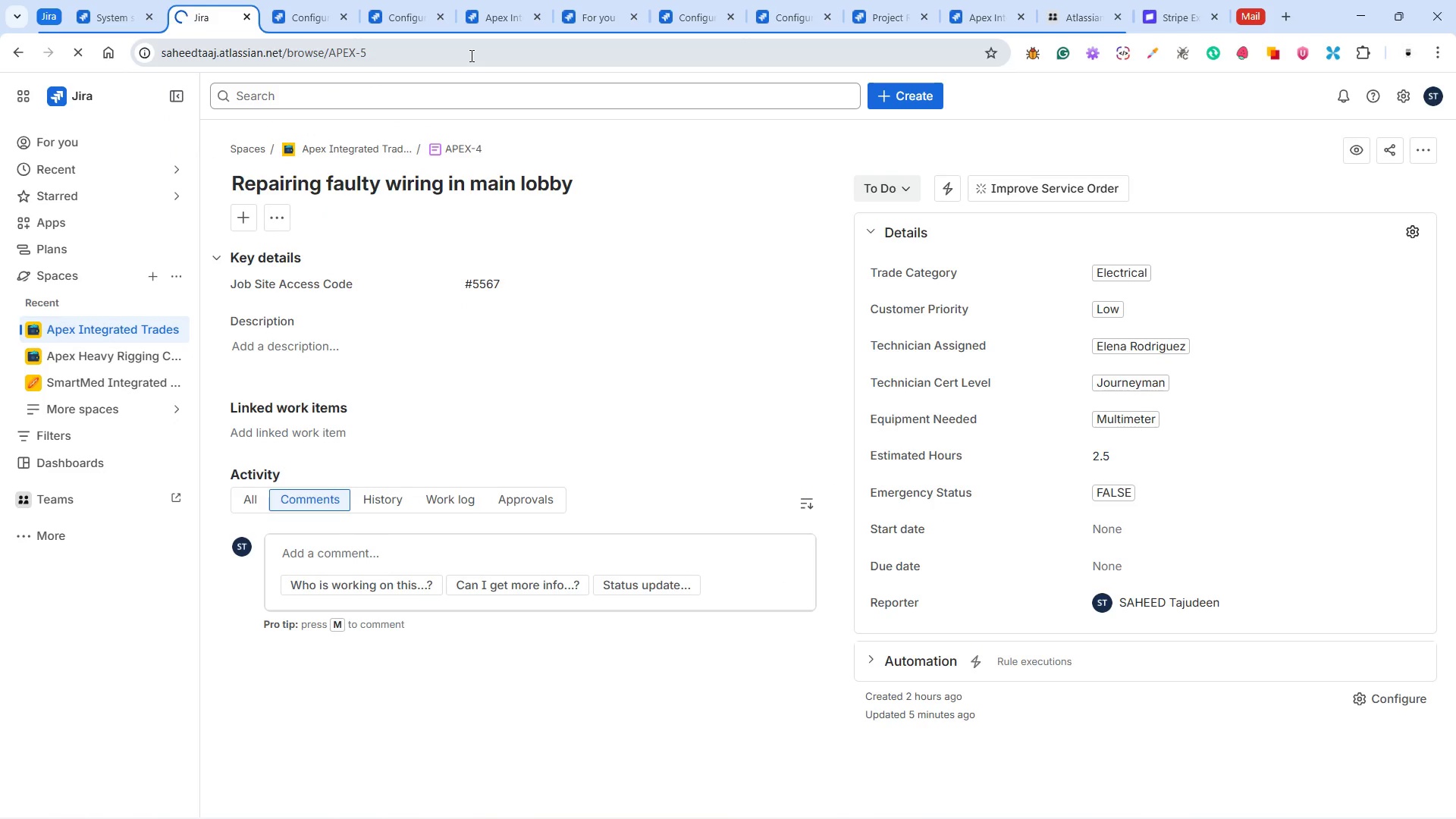 
left_click([470, 55])
 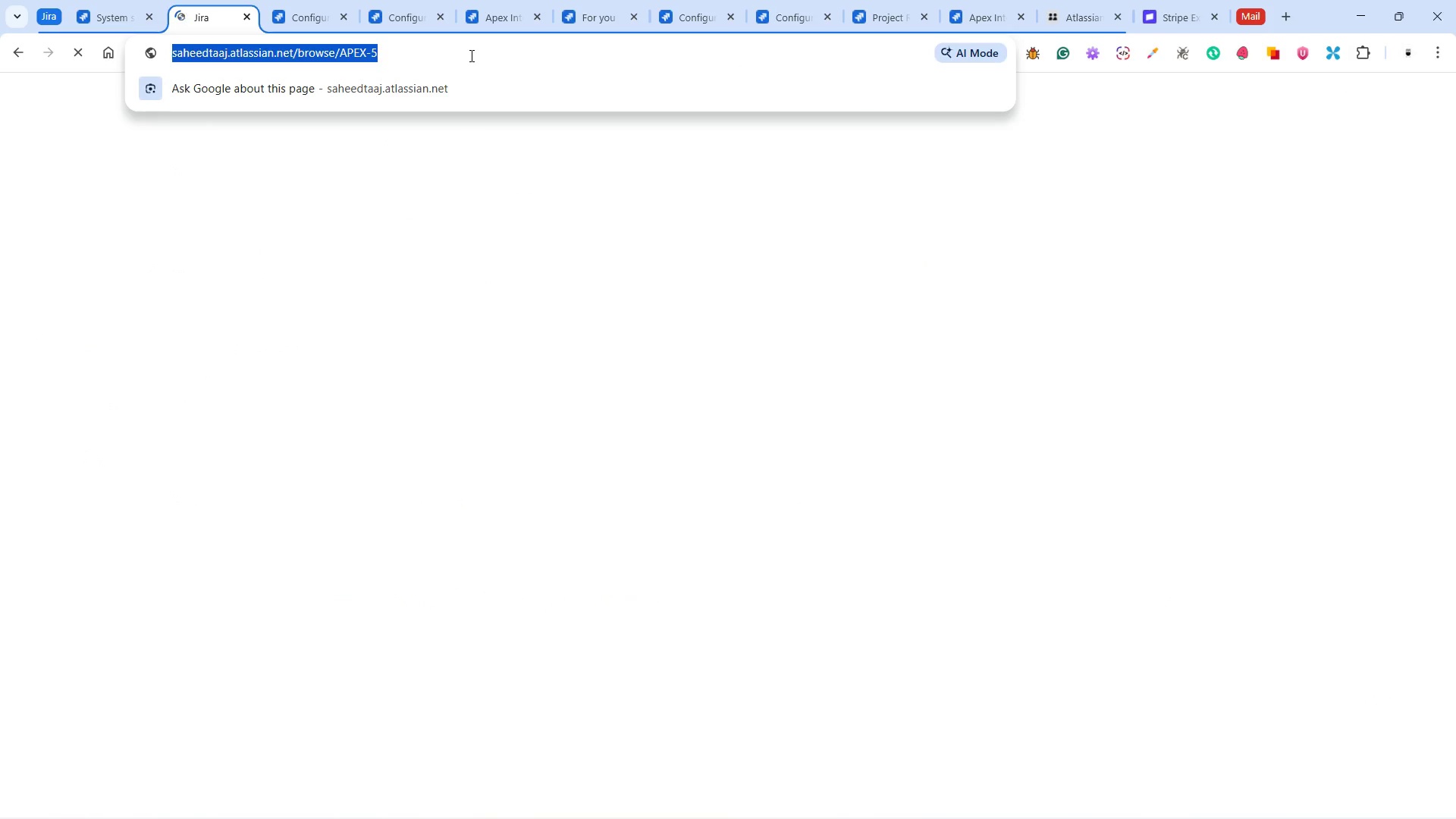 
left_click([470, 55])
 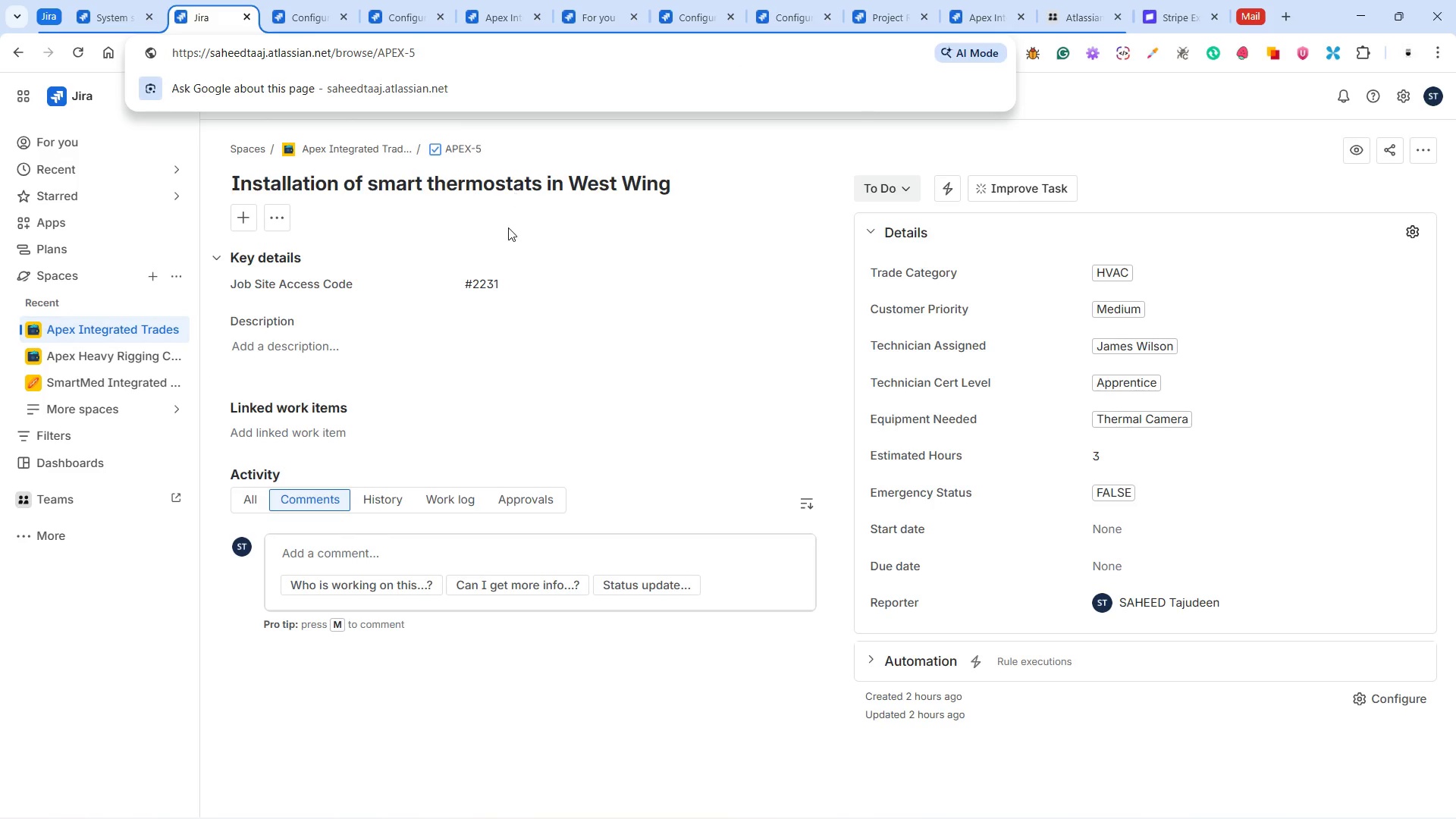 
left_click([431, 149])
 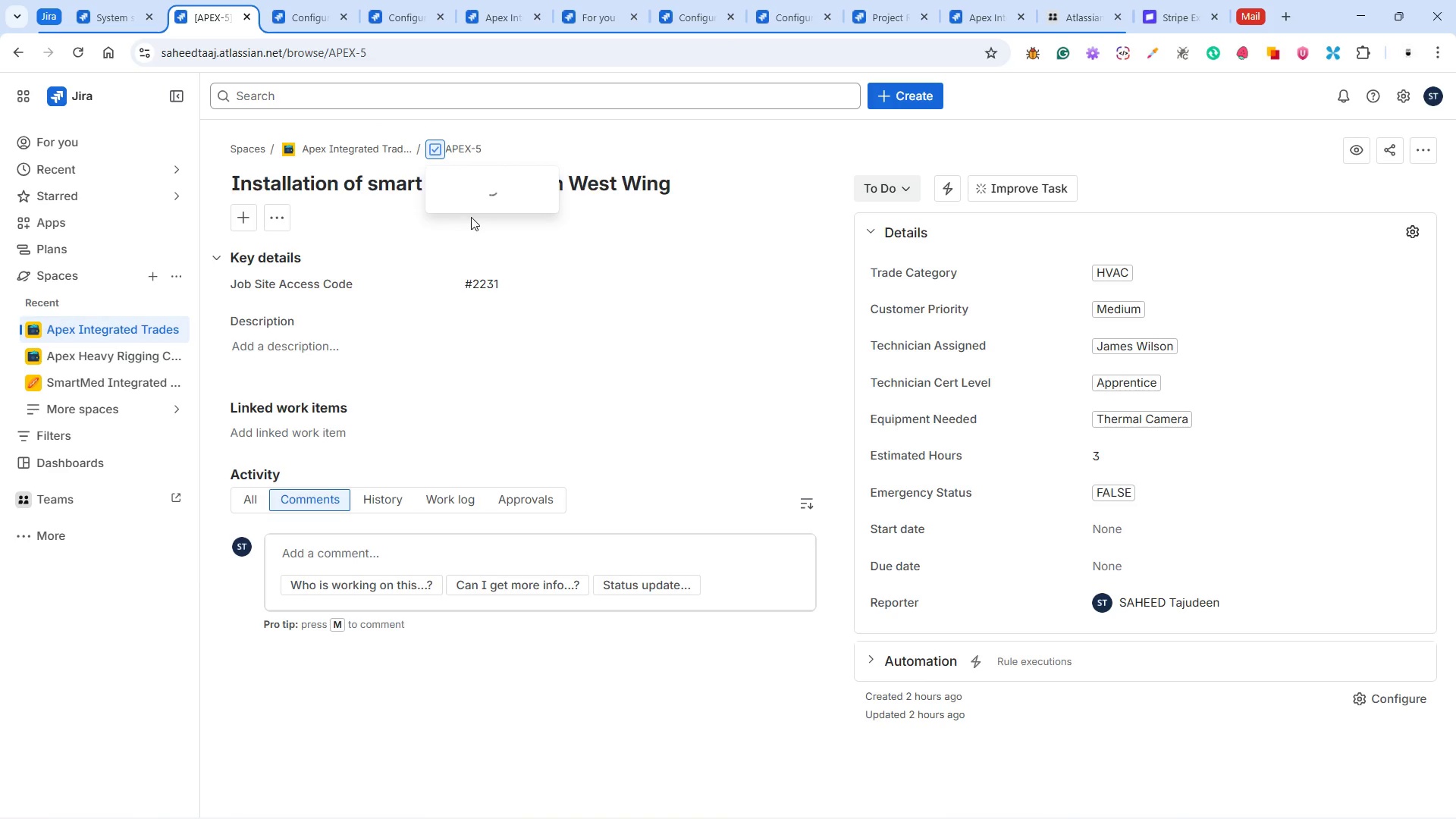 
left_click([475, 242])
 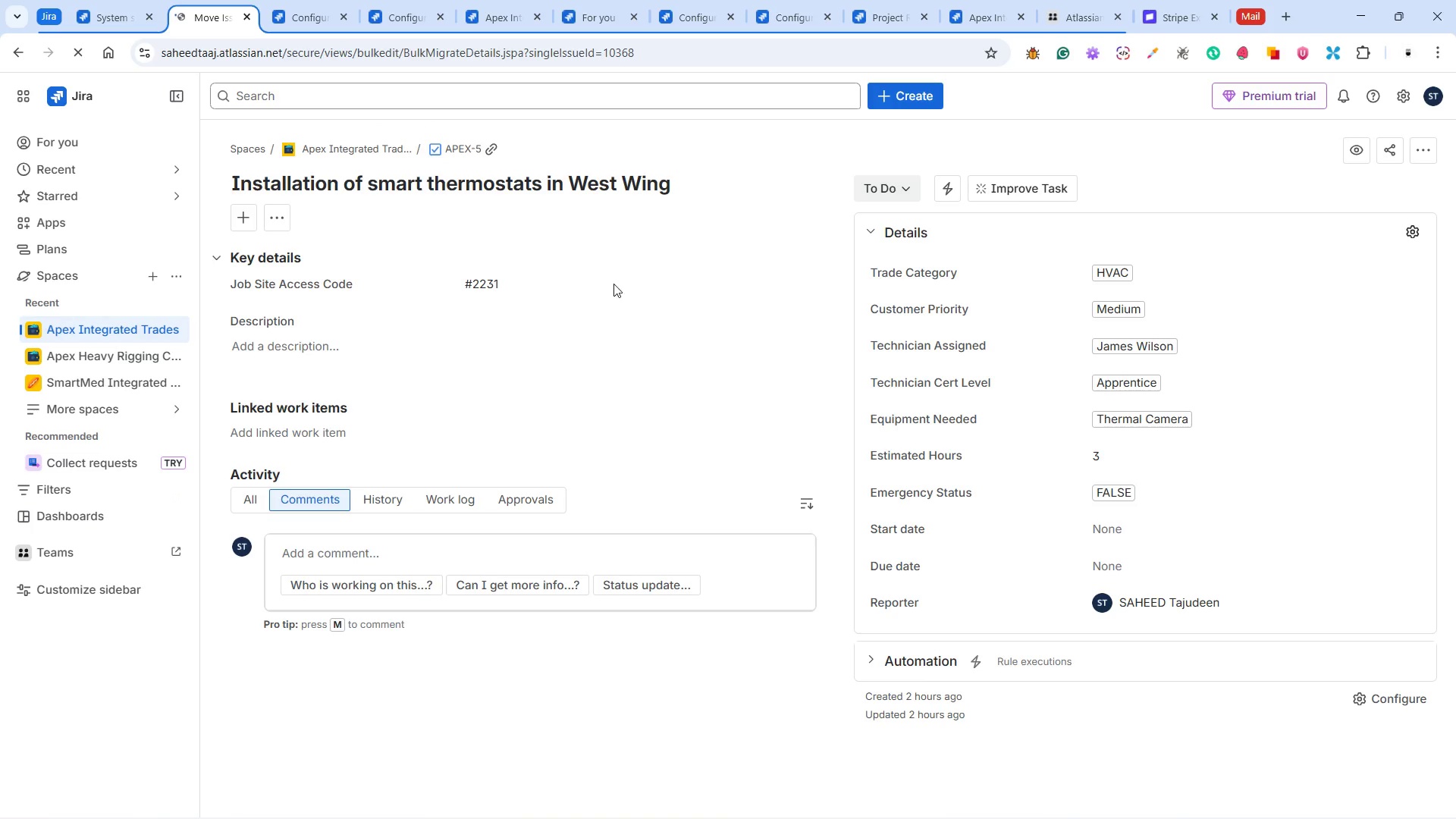 
wait(6.28)
 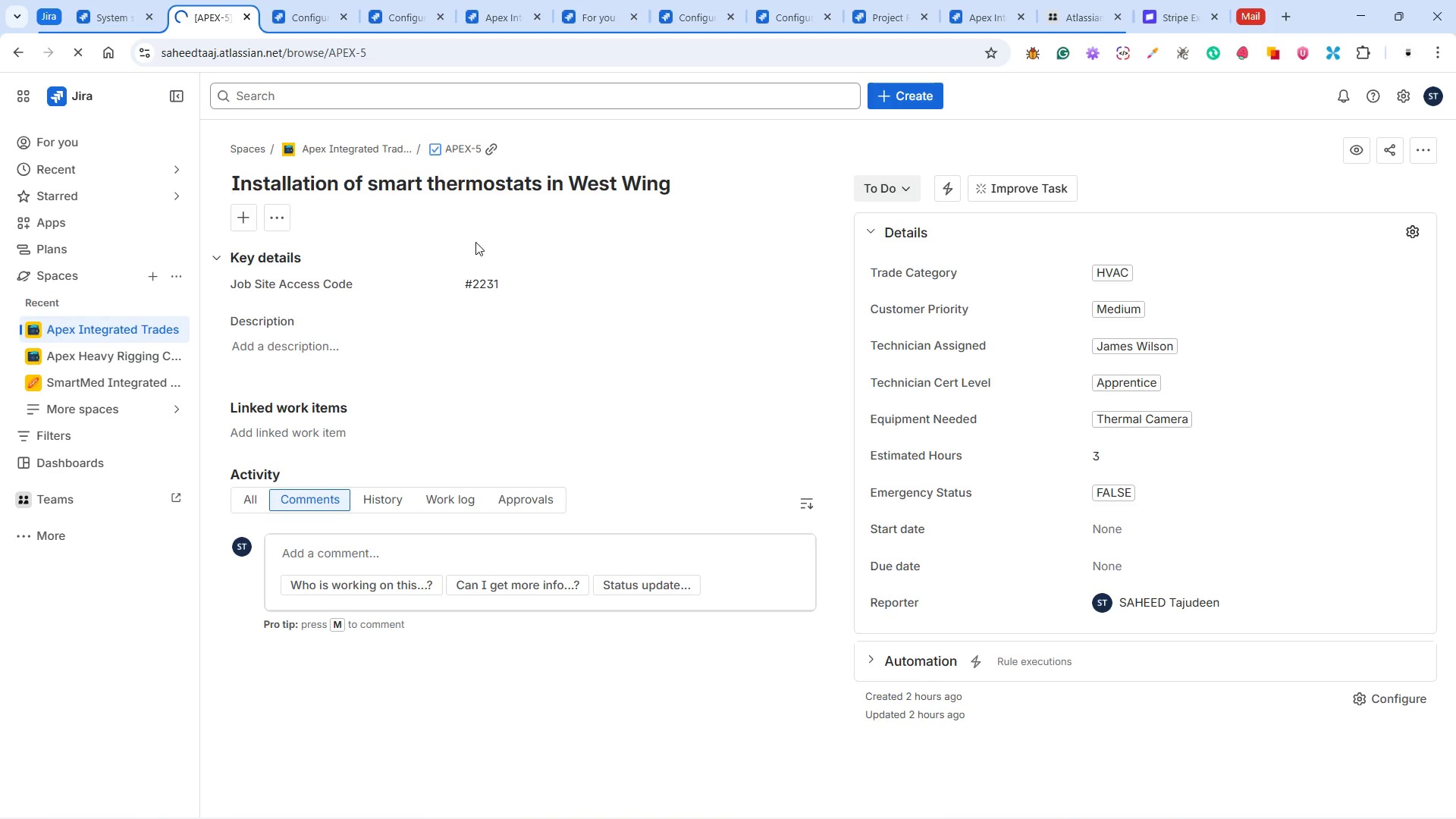 
left_click([671, 391])
 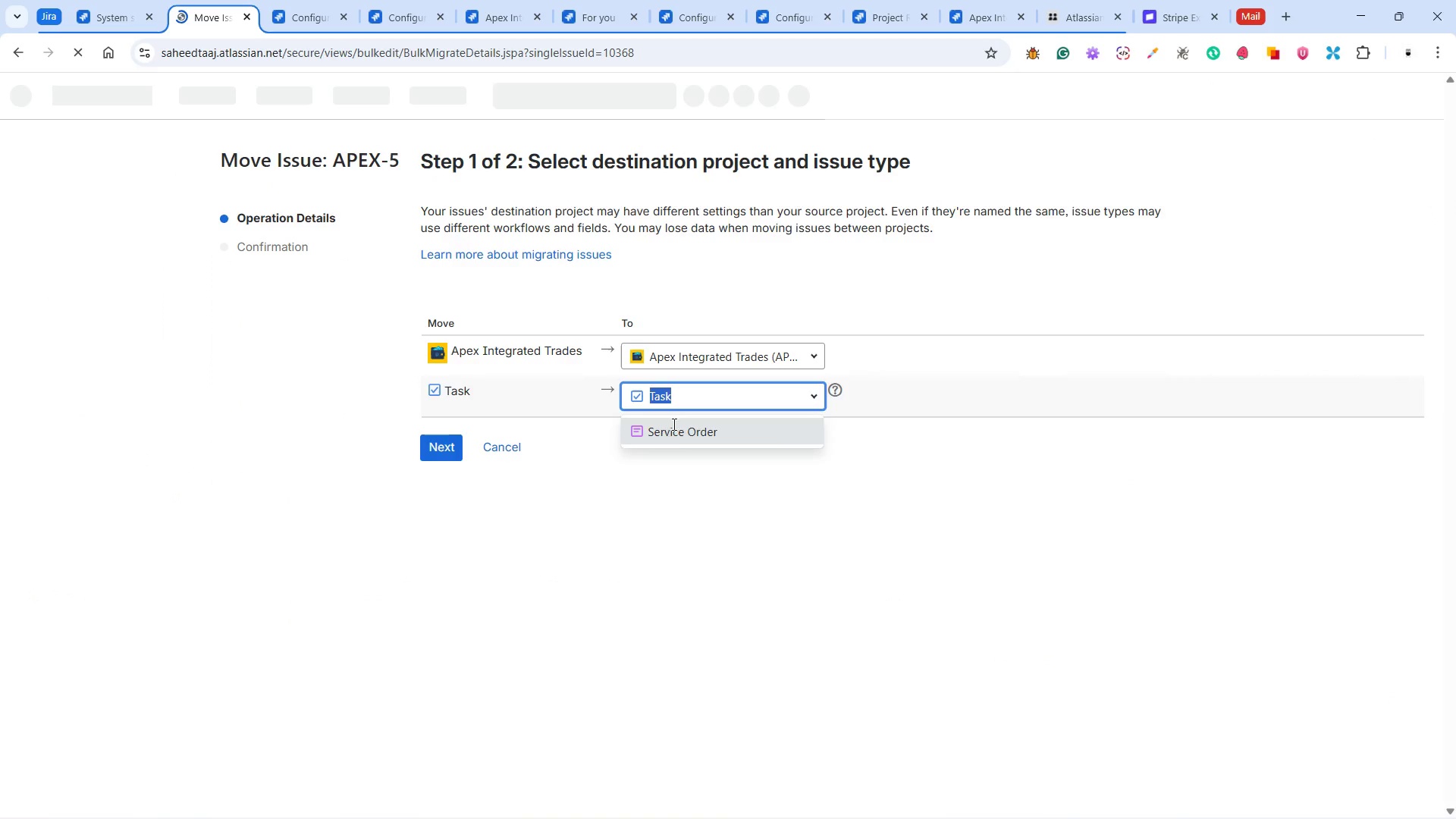 
left_click([673, 425])
 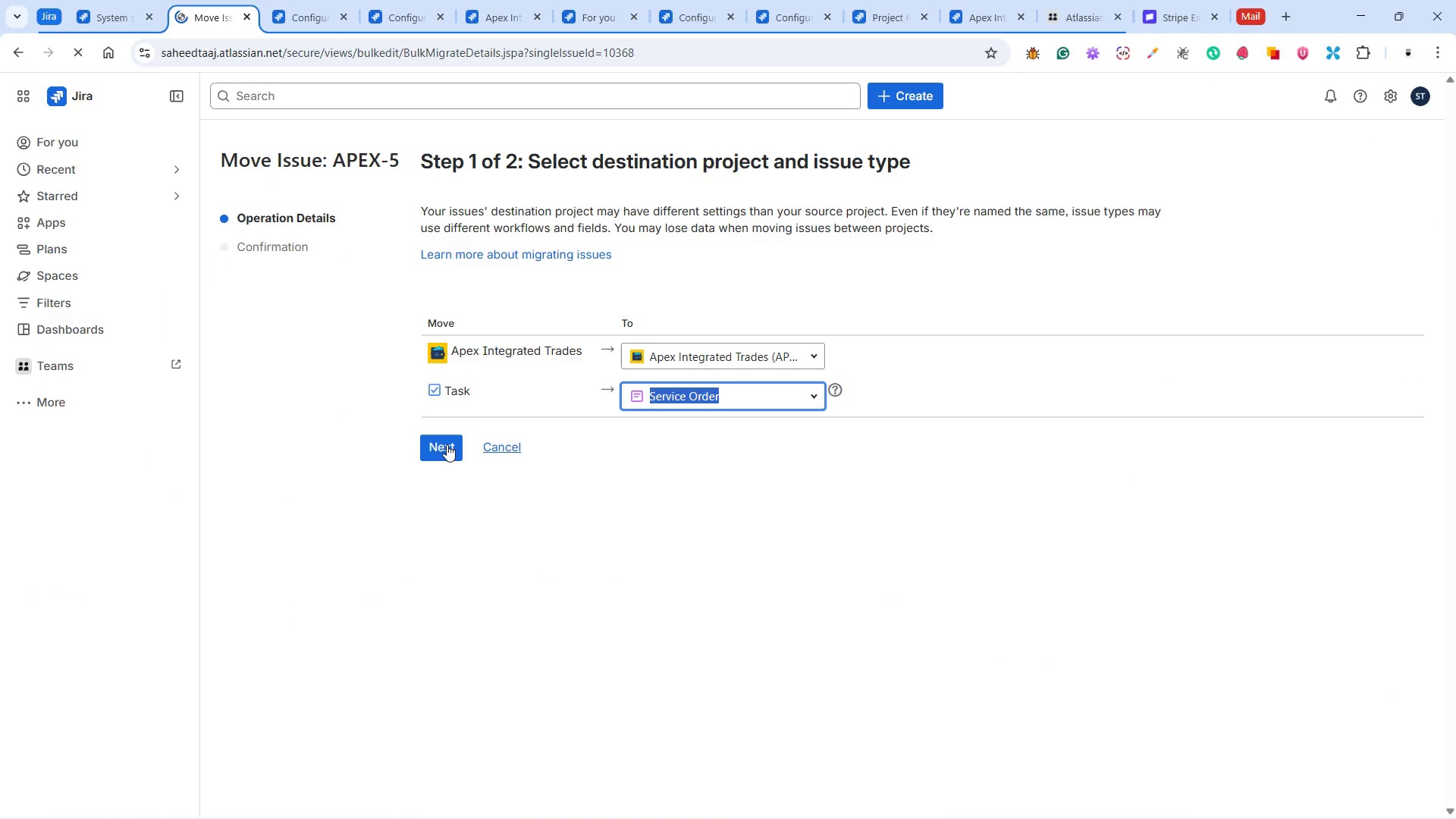 
left_click([421, 447])
 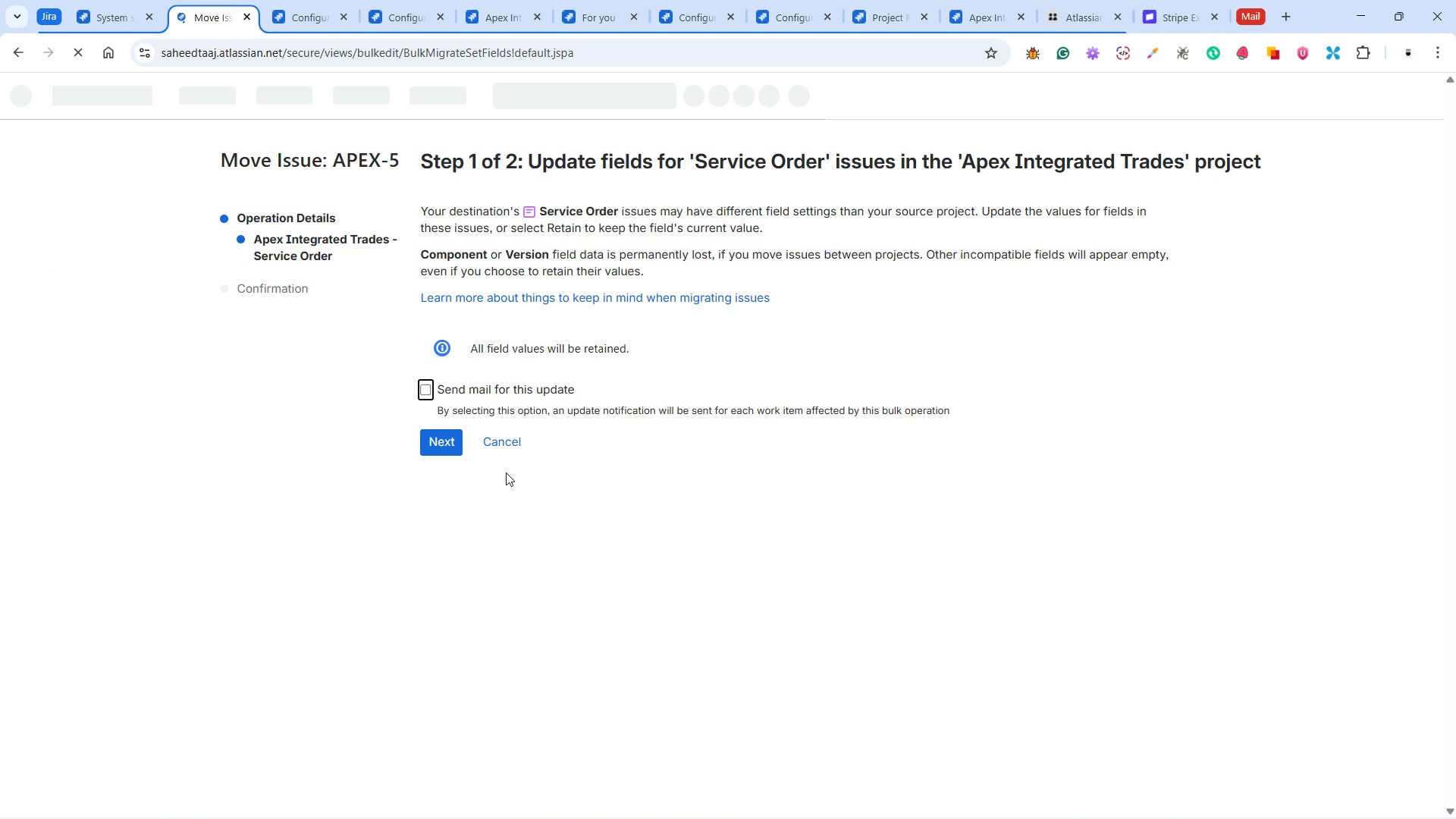 
wait(7.39)
 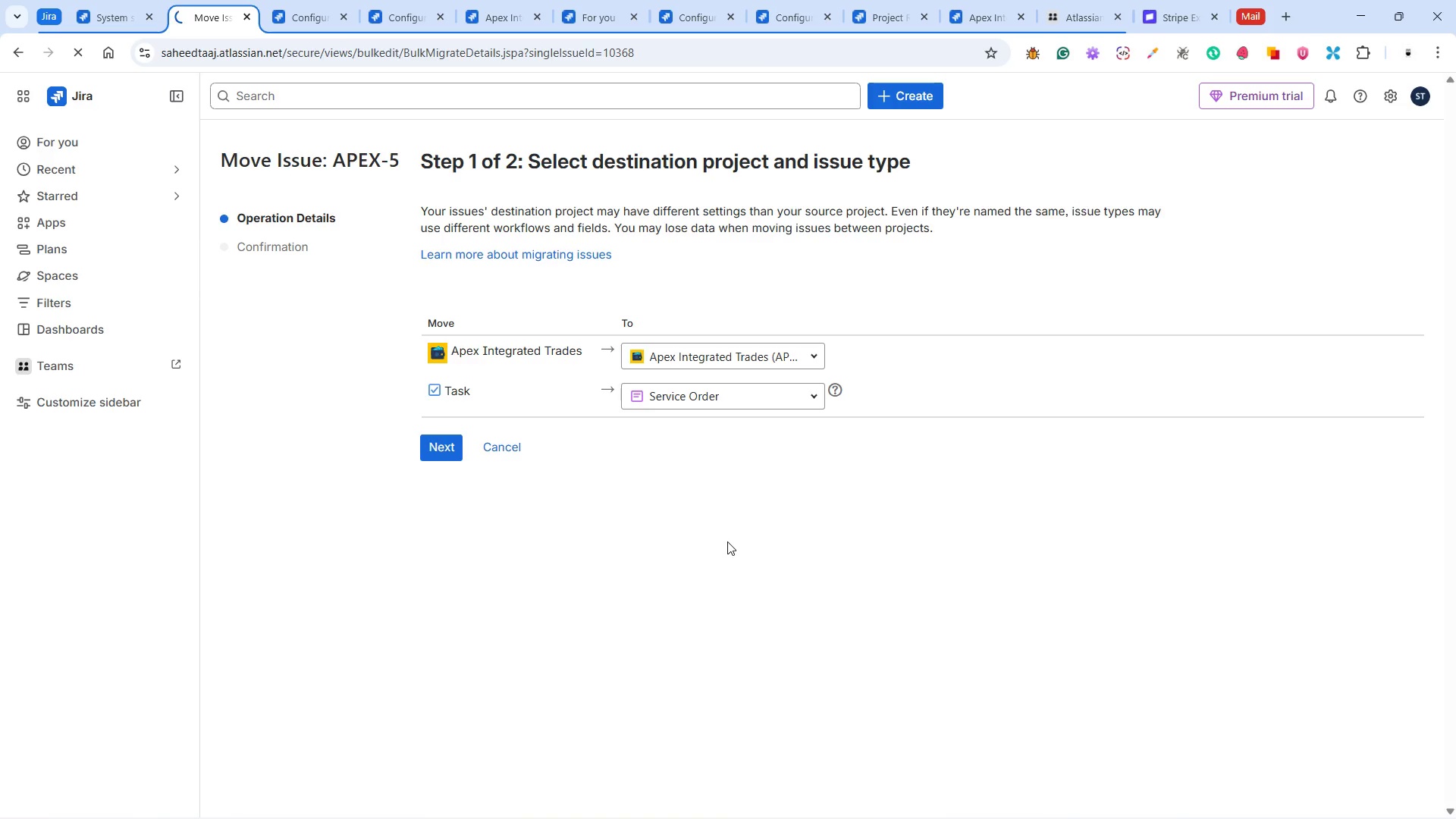 
left_click([975, 802])